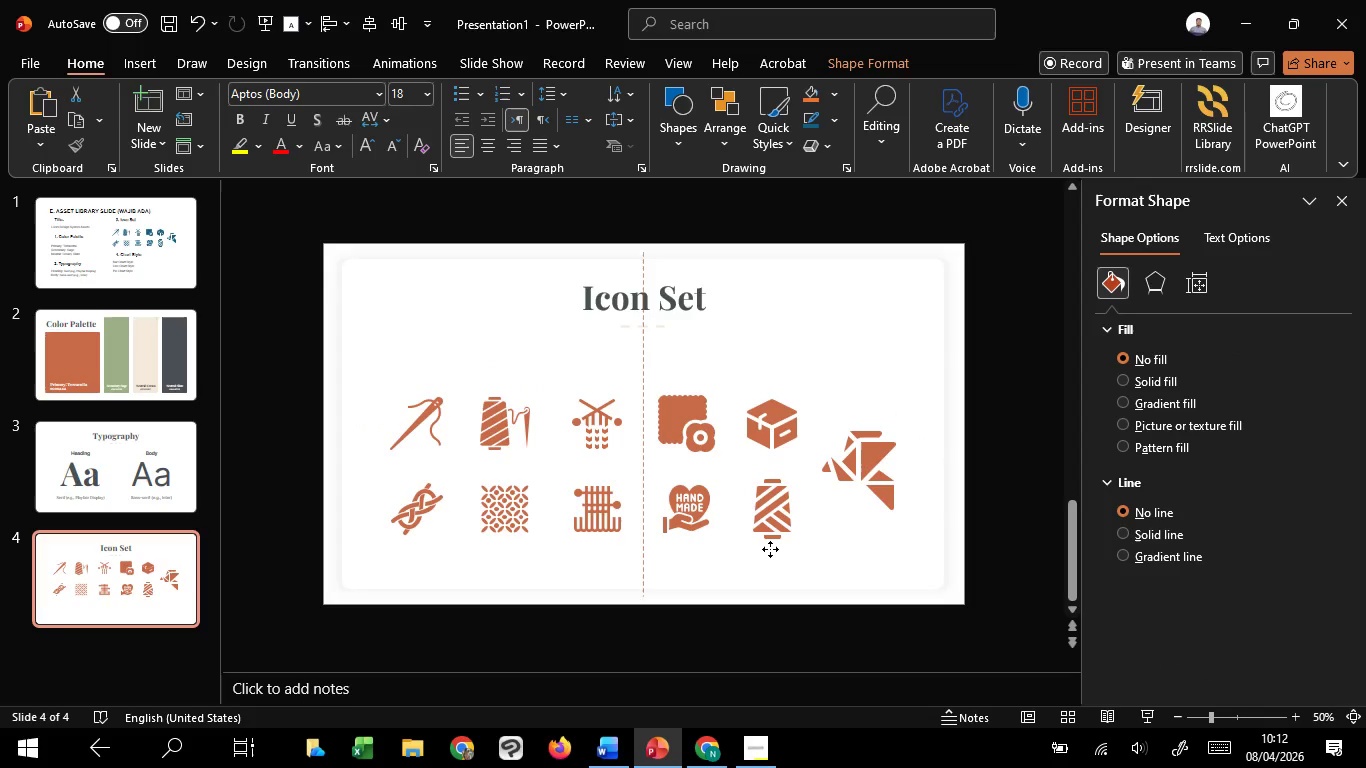 
hold_key(key=ShiftLeft, duration=1.45)
 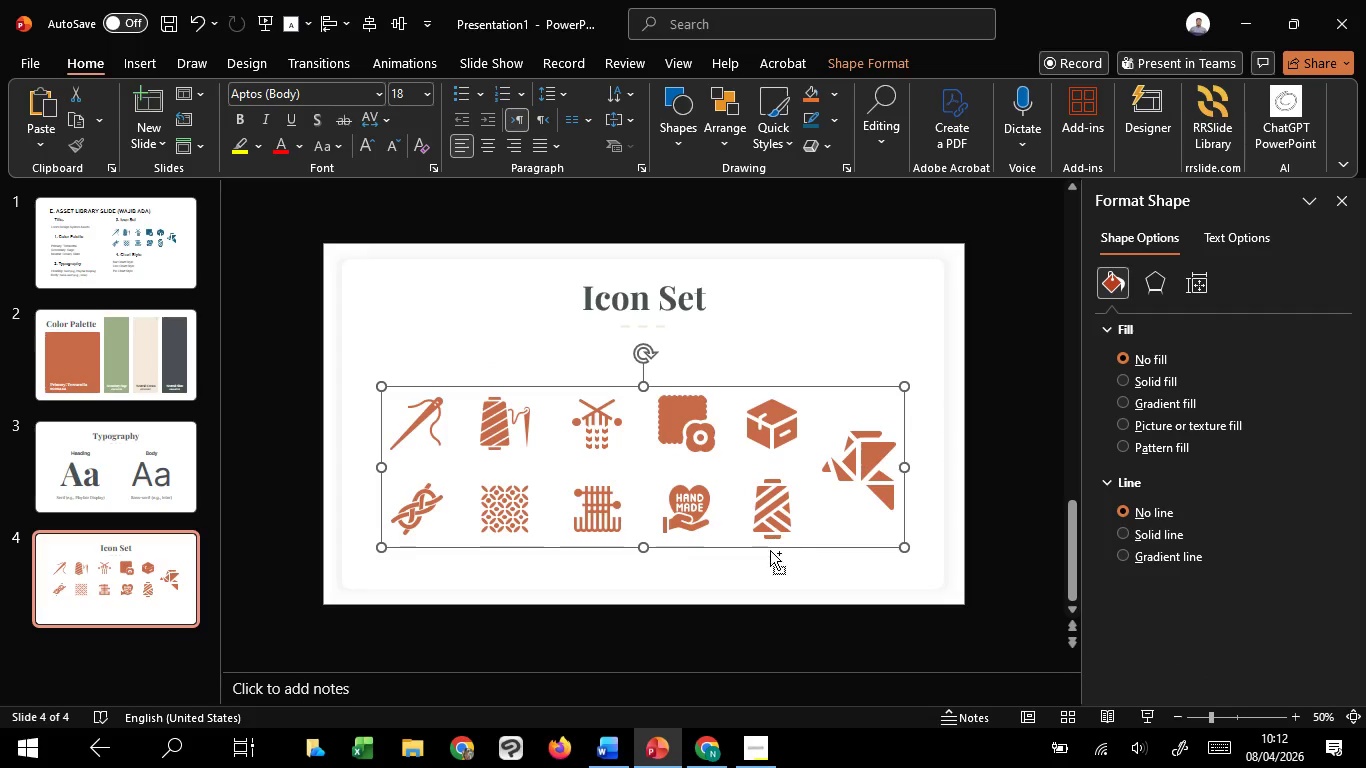 
hold_key(key=ControlLeft, duration=1.25)
scroll: coordinate [770, 550], scroll_direction: up, amount: 1.0
 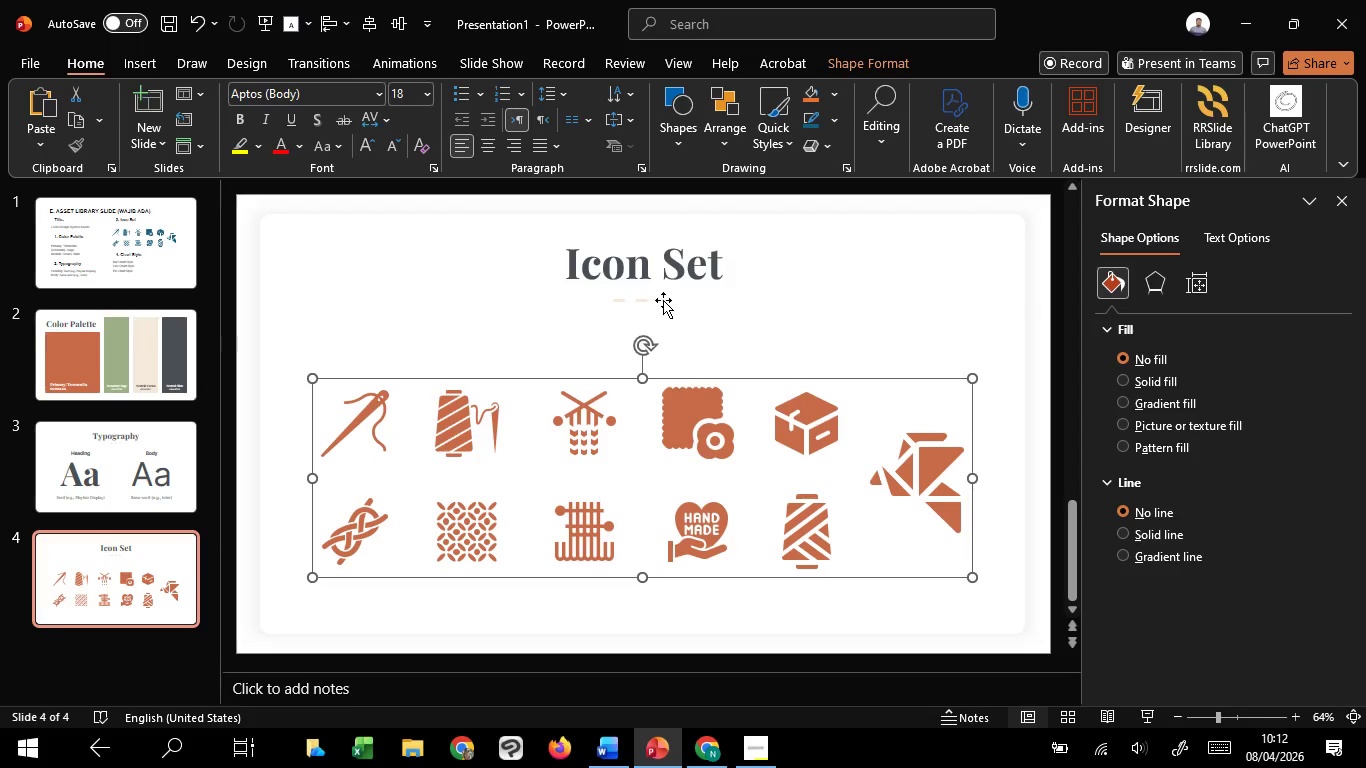 
left_click([663, 300])
 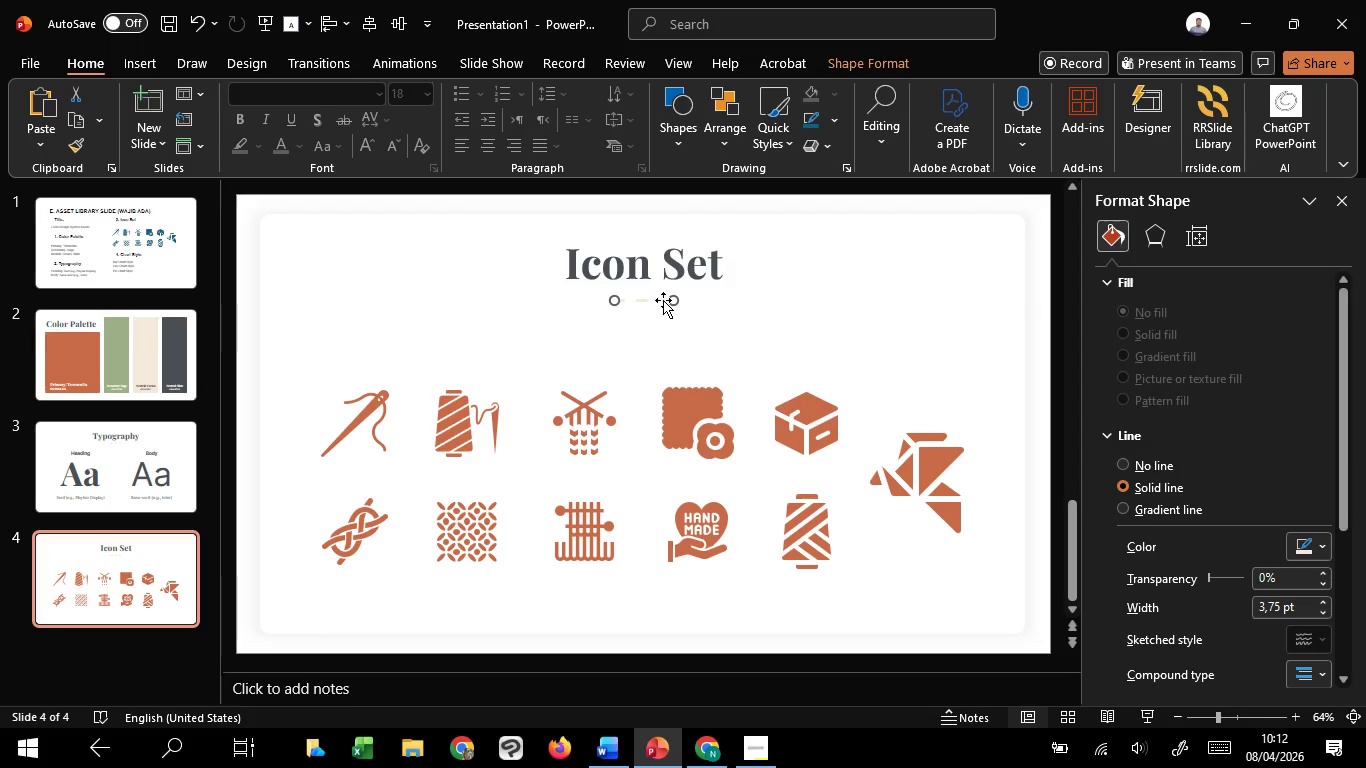 
hold_key(key=ShiftLeft, duration=1.52)
left_click([681, 260])
 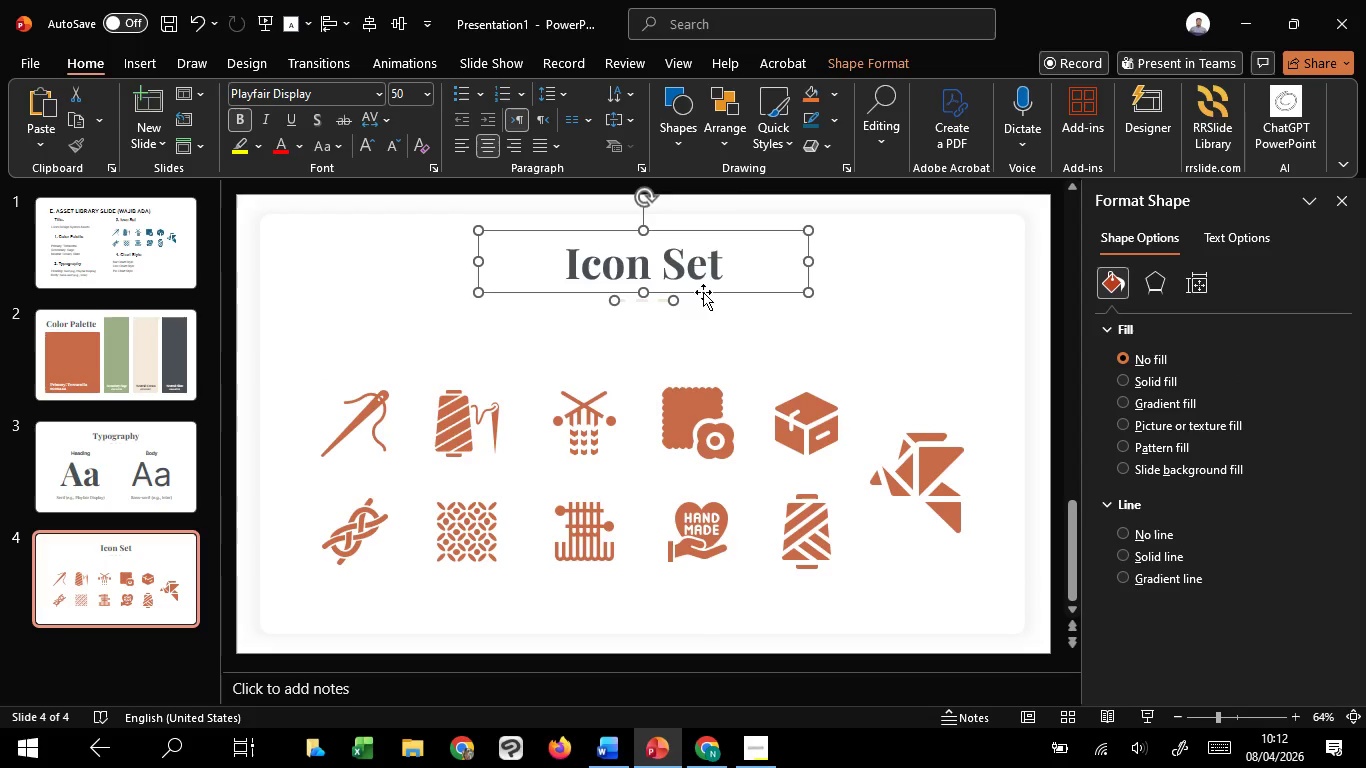 
hold_key(key=ShiftLeft, duration=1.53)
left_click_drag(start_coordinate=[704, 288], to_coordinate=[700, 313])
 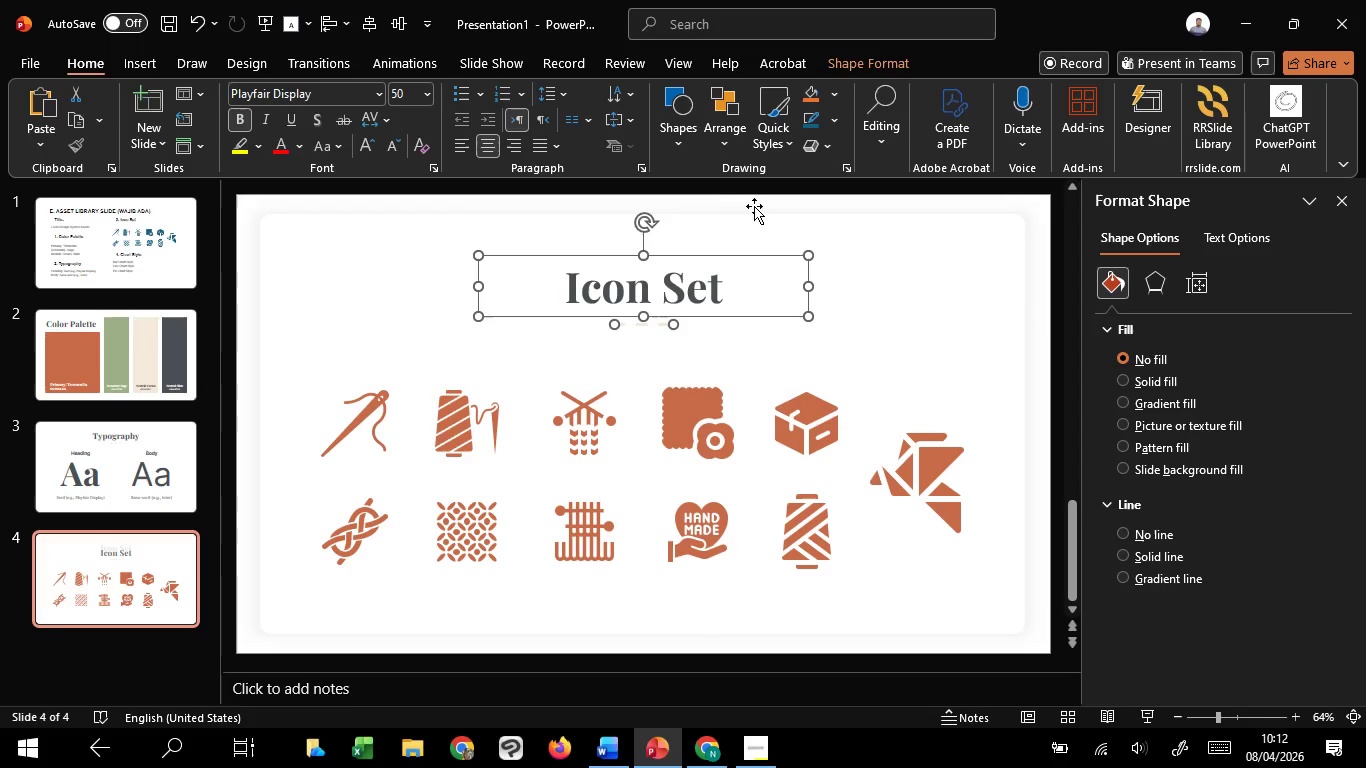 
hold_key(key=ShiftLeft, duration=0.39)
 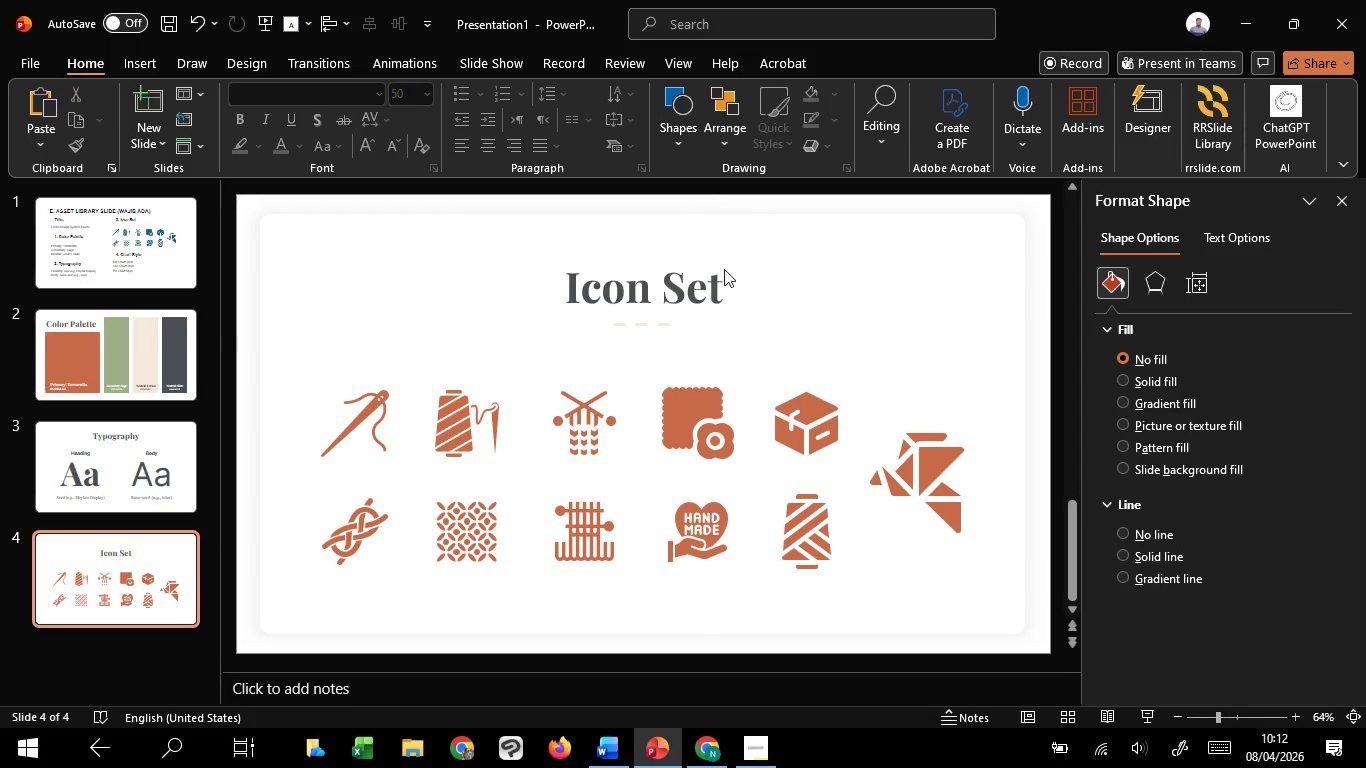 
double_click([709, 277])
 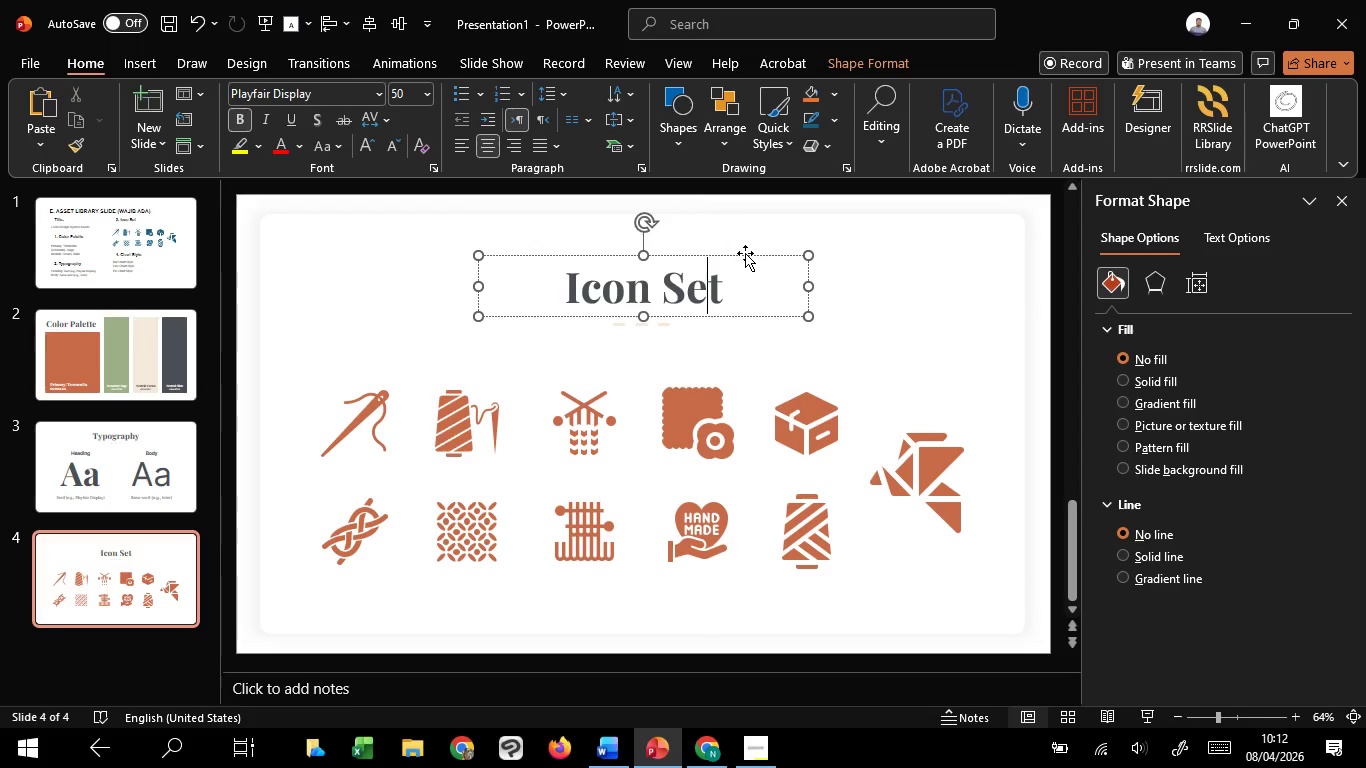 
left_click([745, 253])
 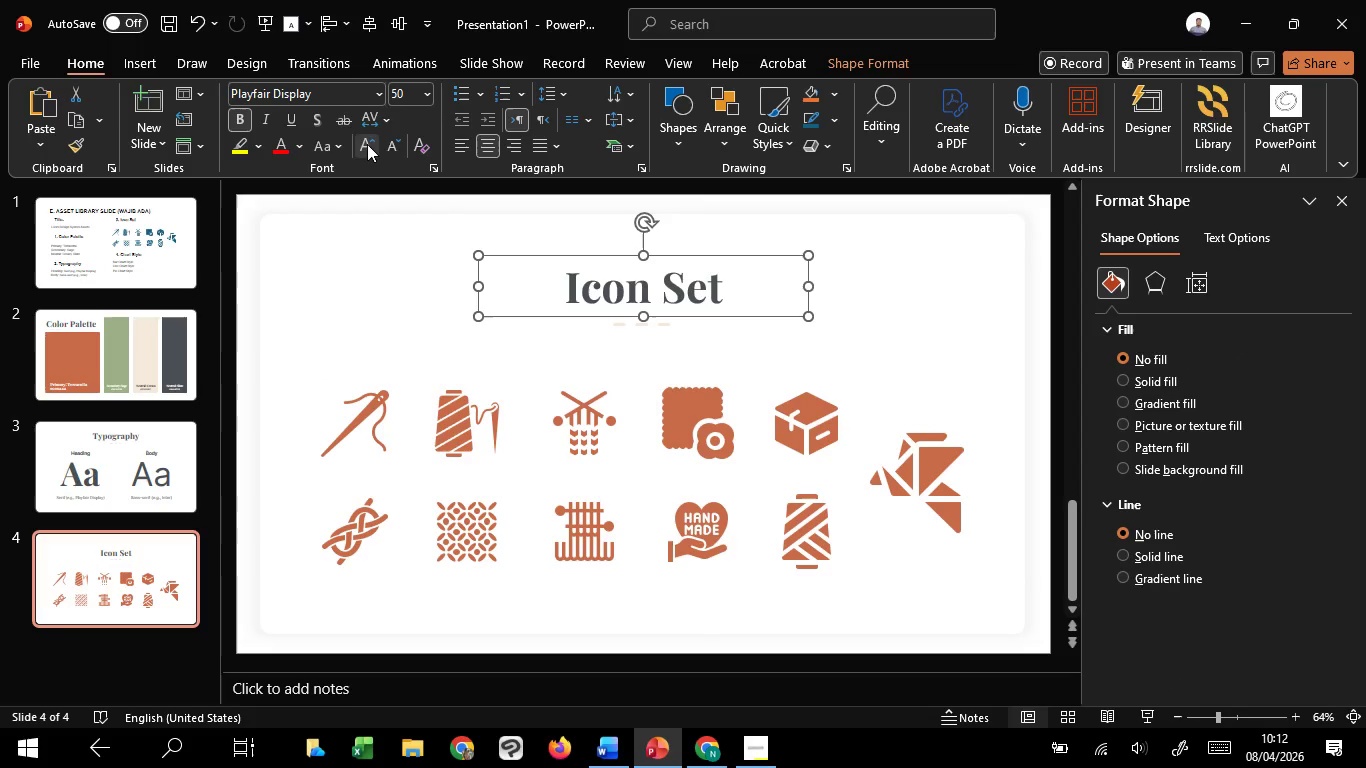 
double_click([367, 145])
 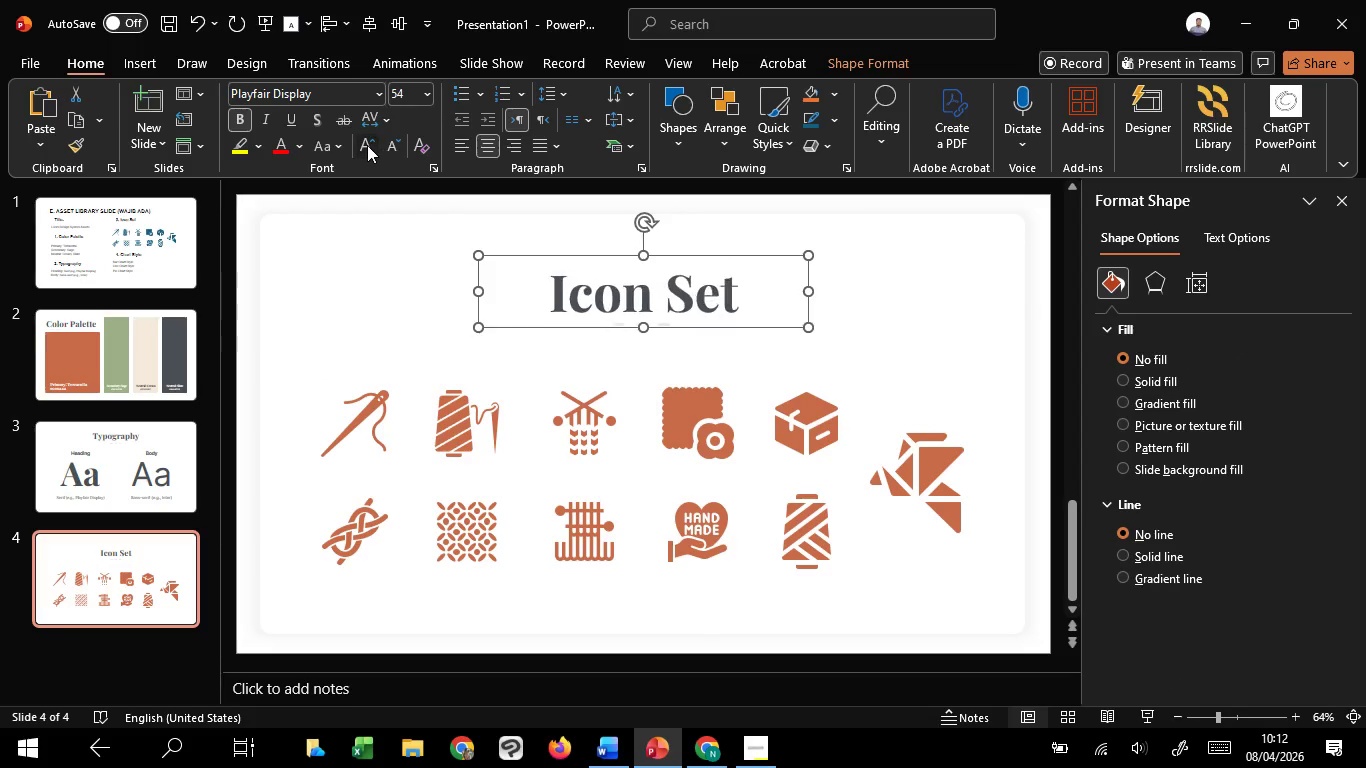 
triple_click([367, 145])
 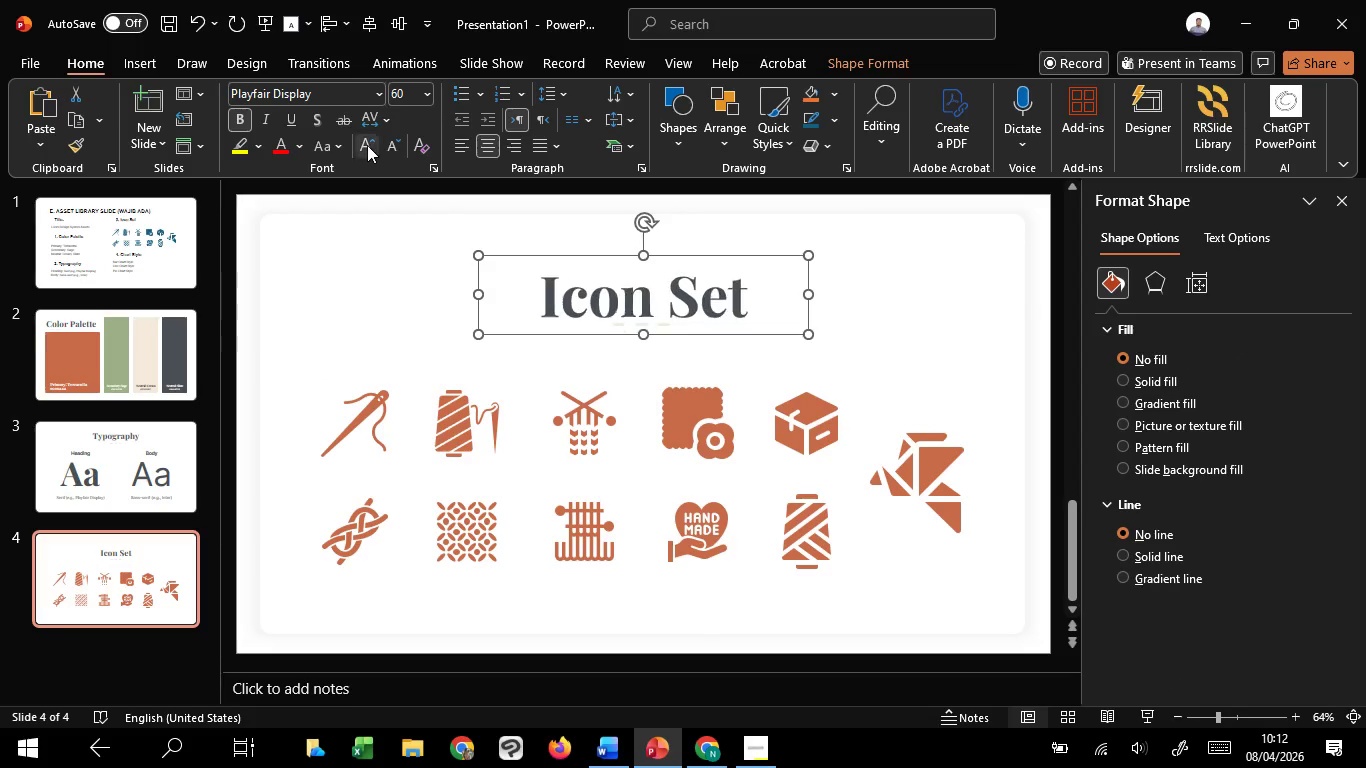 
triple_click([367, 145])
 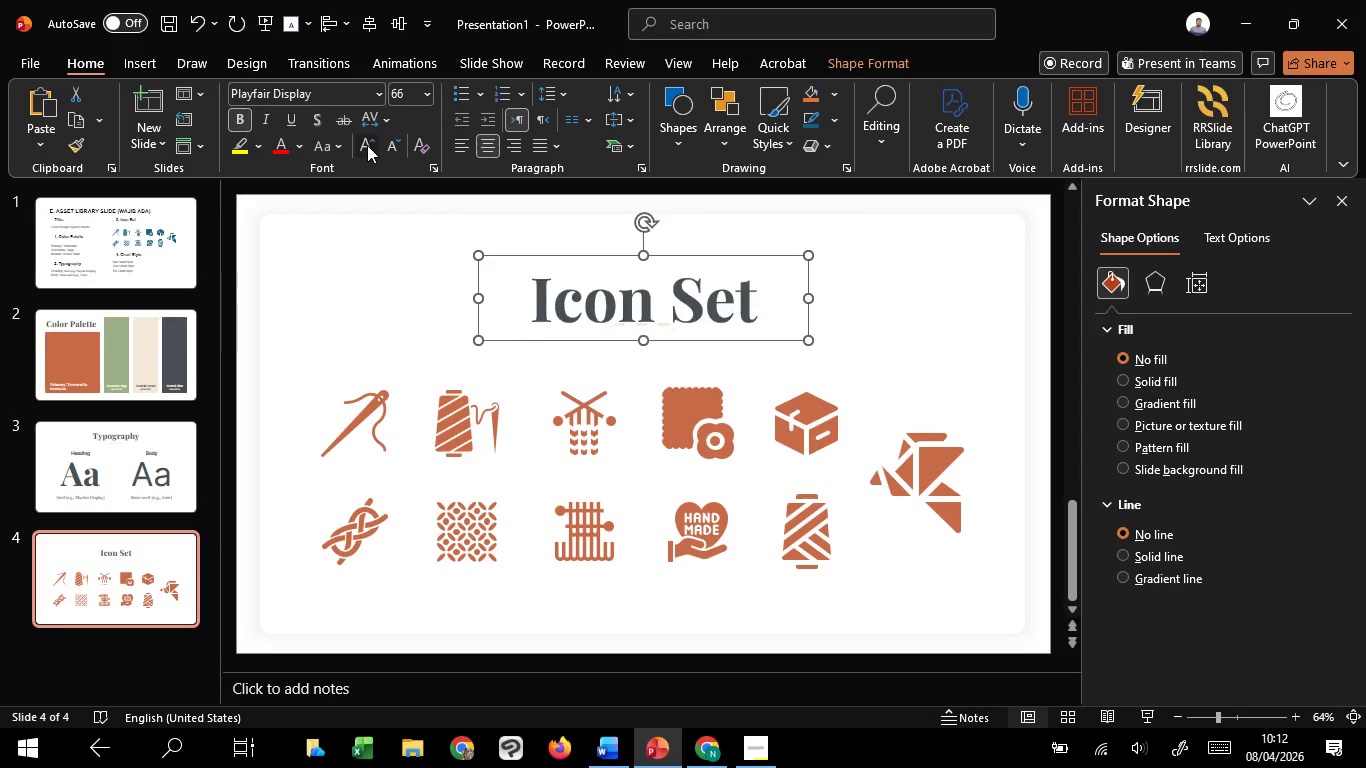 
triple_click([367, 145])
 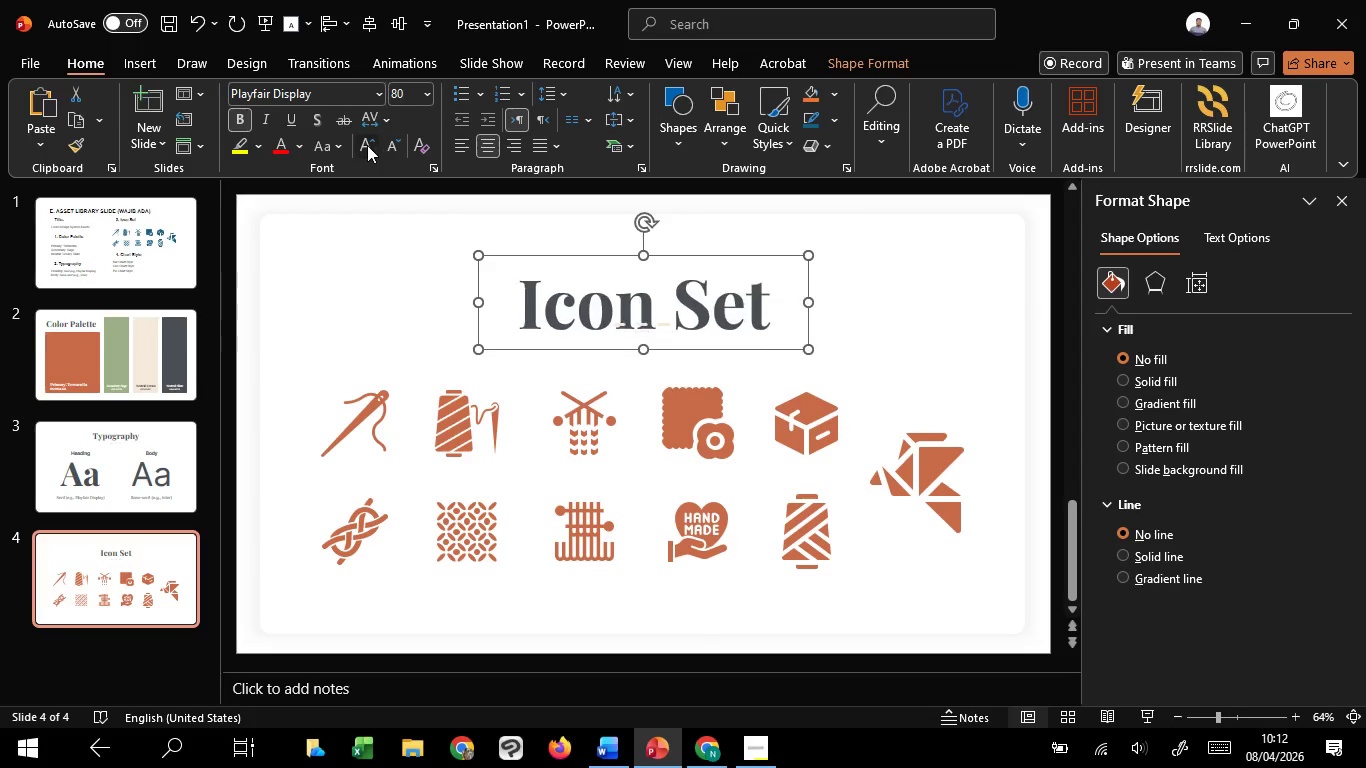 
triple_click([367, 145])
 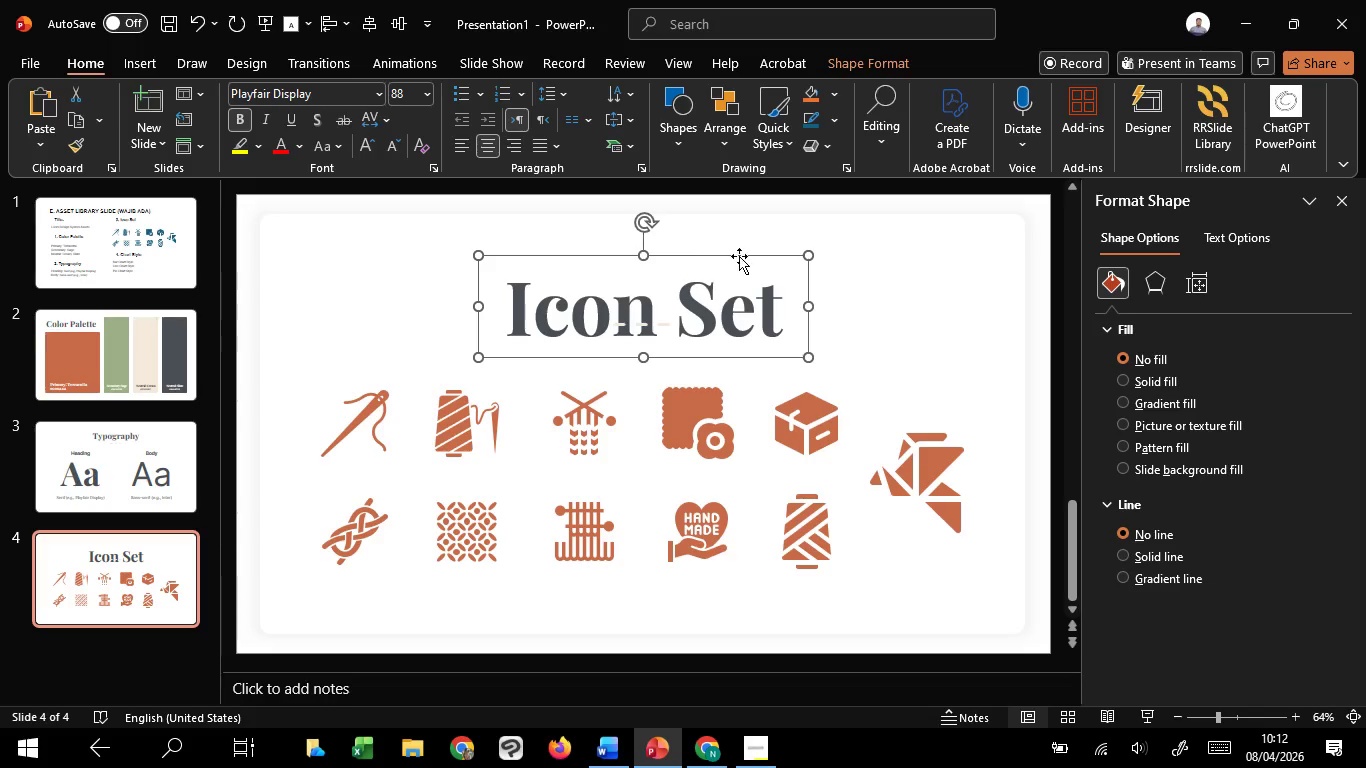 
left_click_drag(start_coordinate=[739, 254], to_coordinate=[738, 215])
 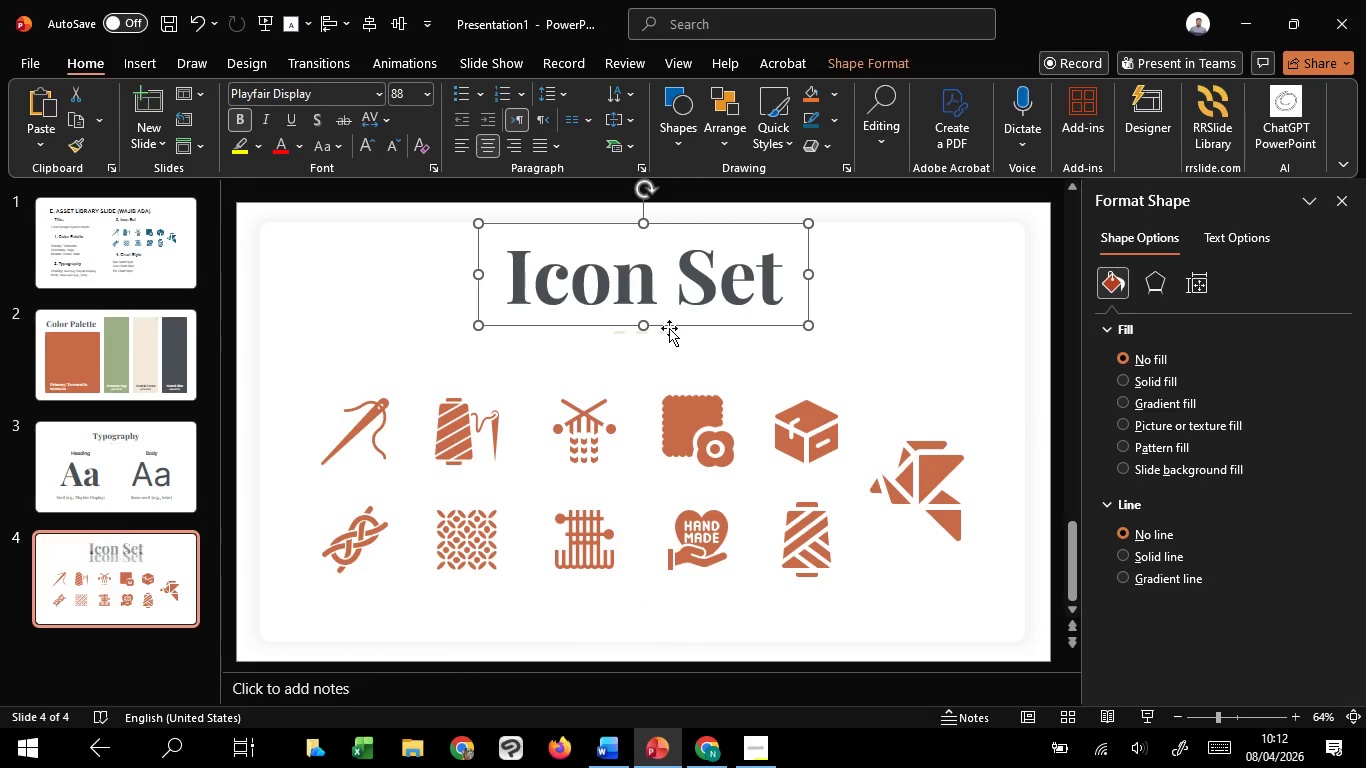 
hold_key(key=ShiftLeft, duration=1.51)
 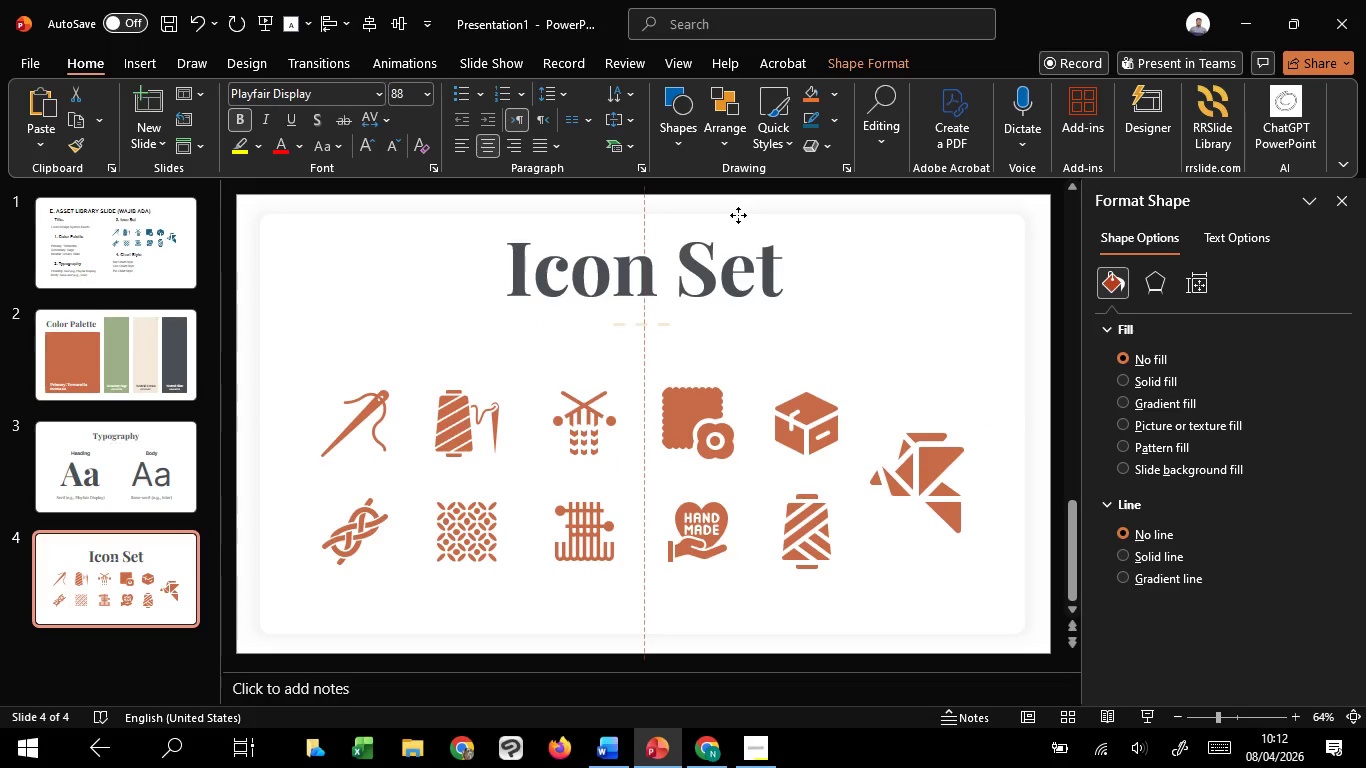 
hold_key(key=ShiftLeft, duration=1.5)
 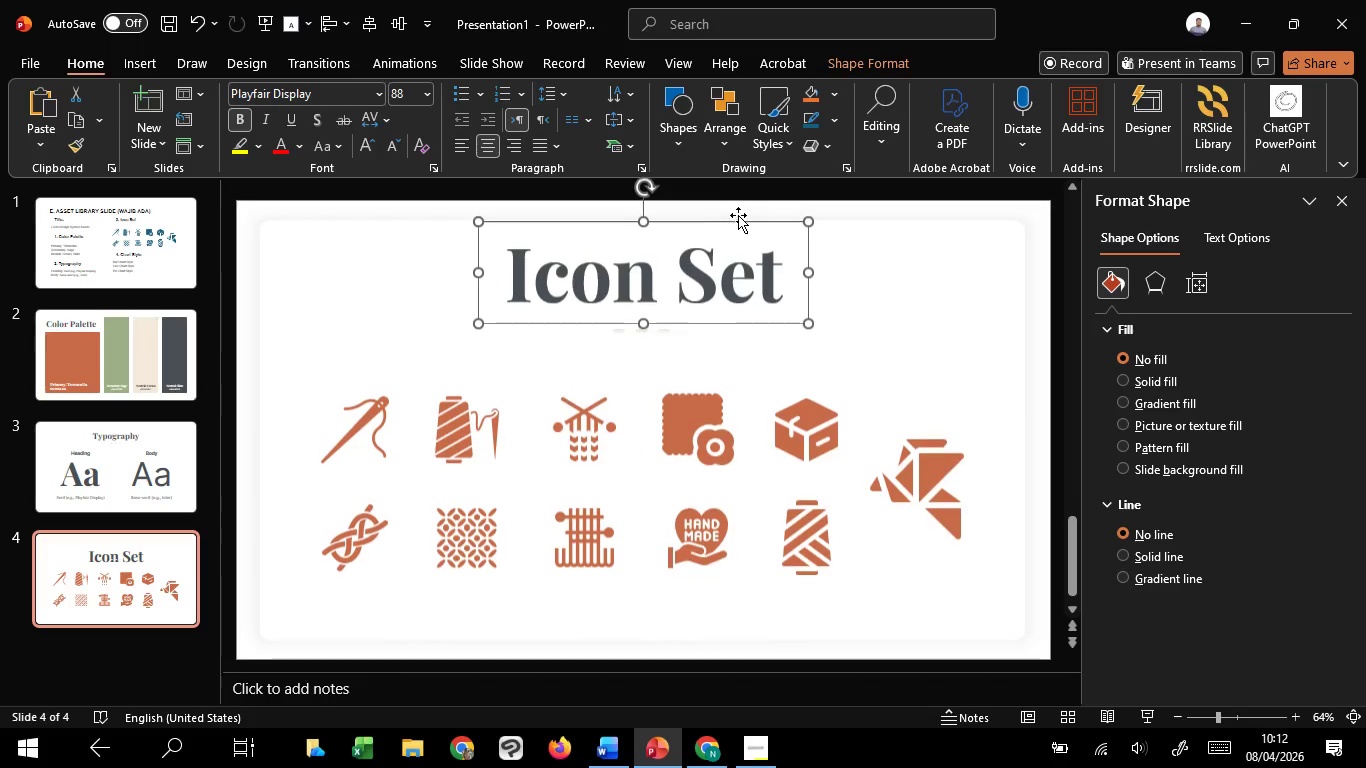 
key(Shift+ShiftLeft)
 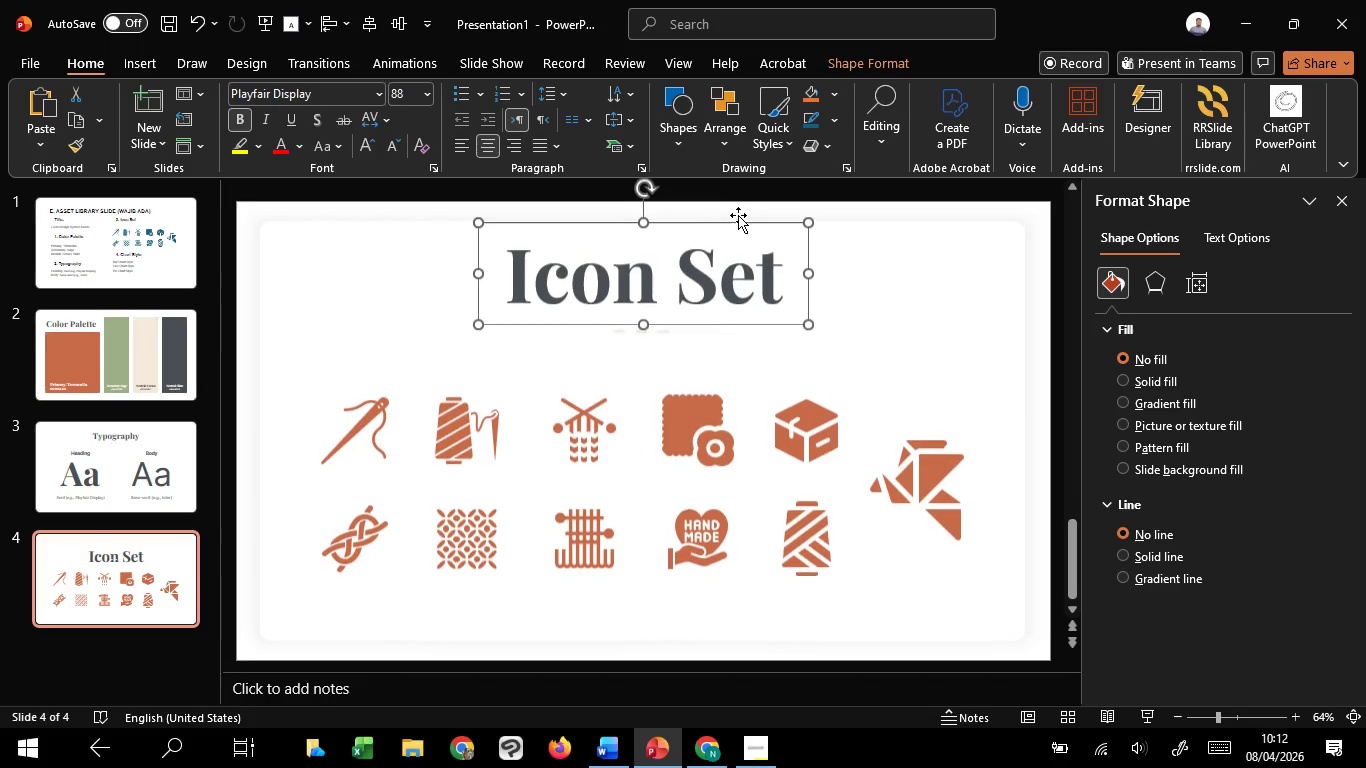 
key(Shift+ShiftLeft)
 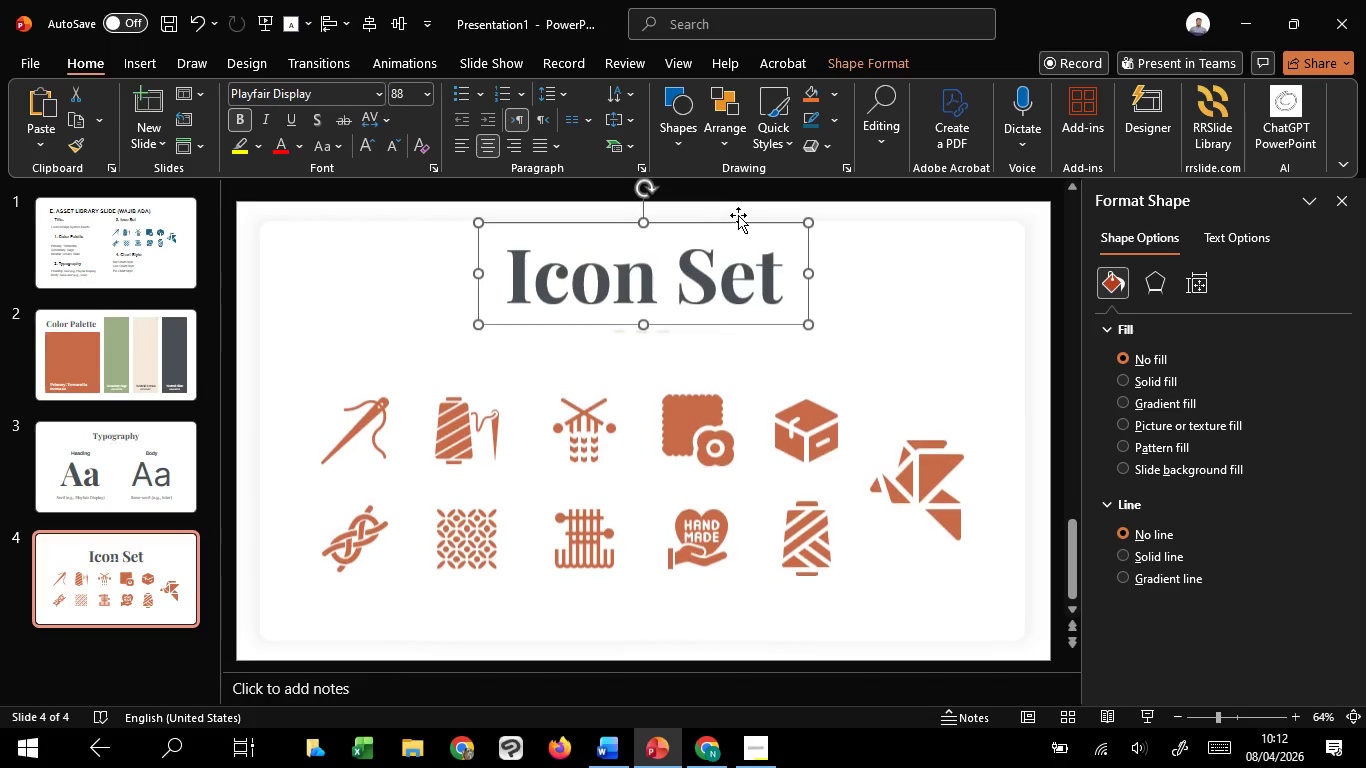 
key(Shift+ShiftLeft)
 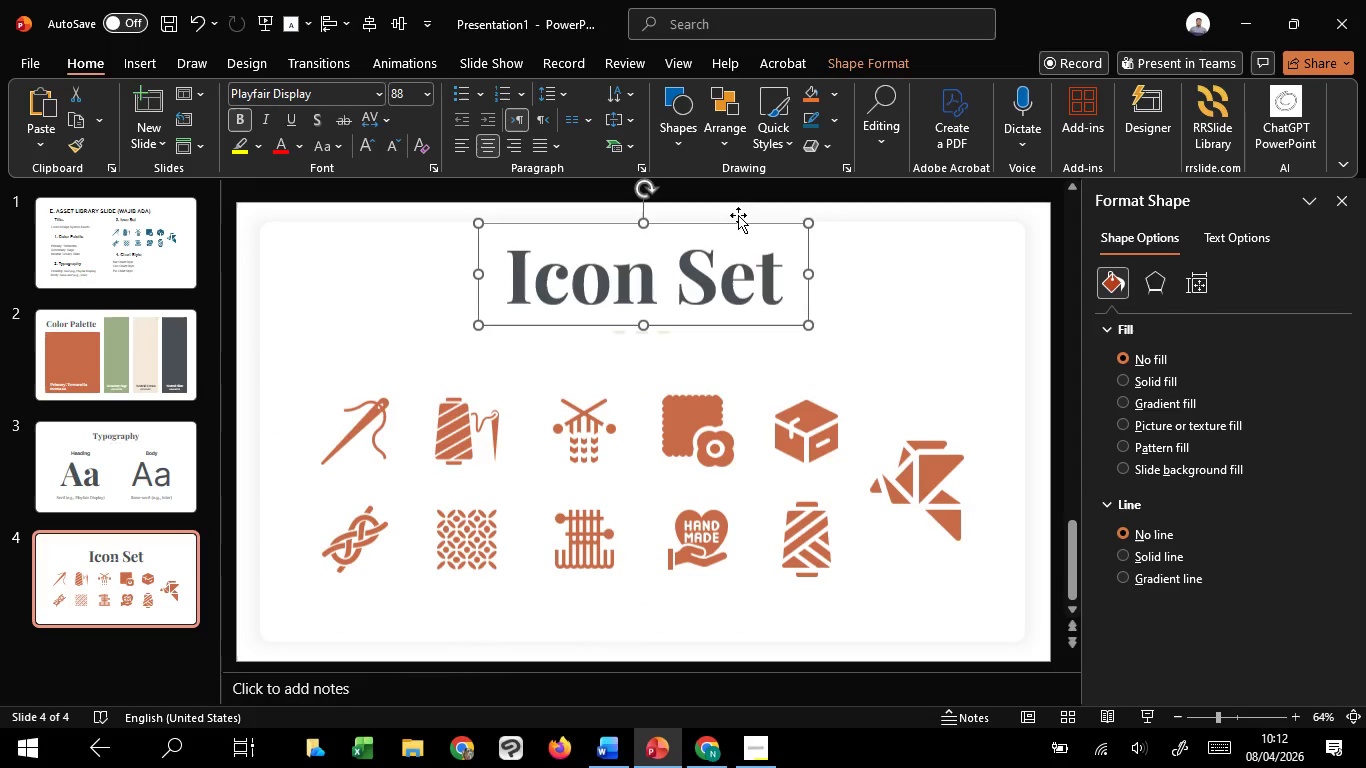 
key(Shift+ShiftLeft)
 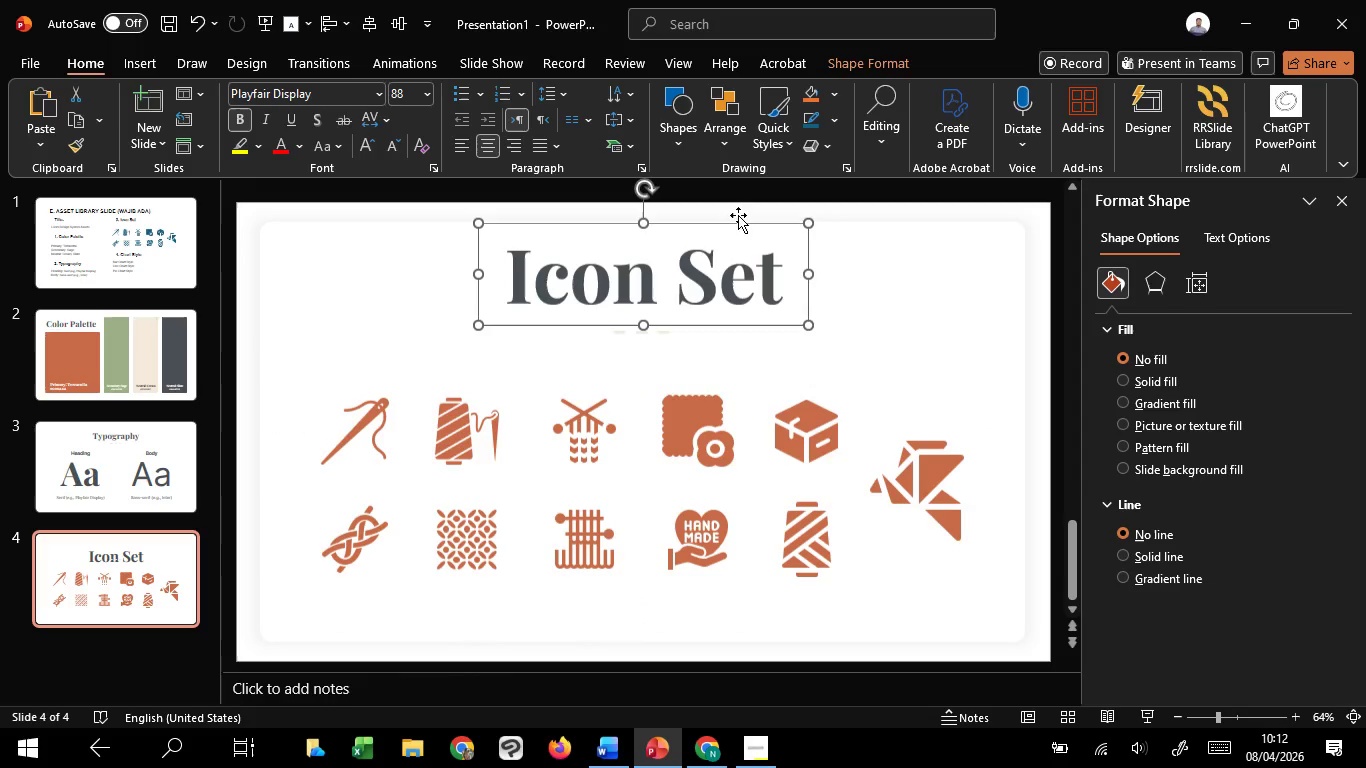 
key(Shift+ShiftLeft)
 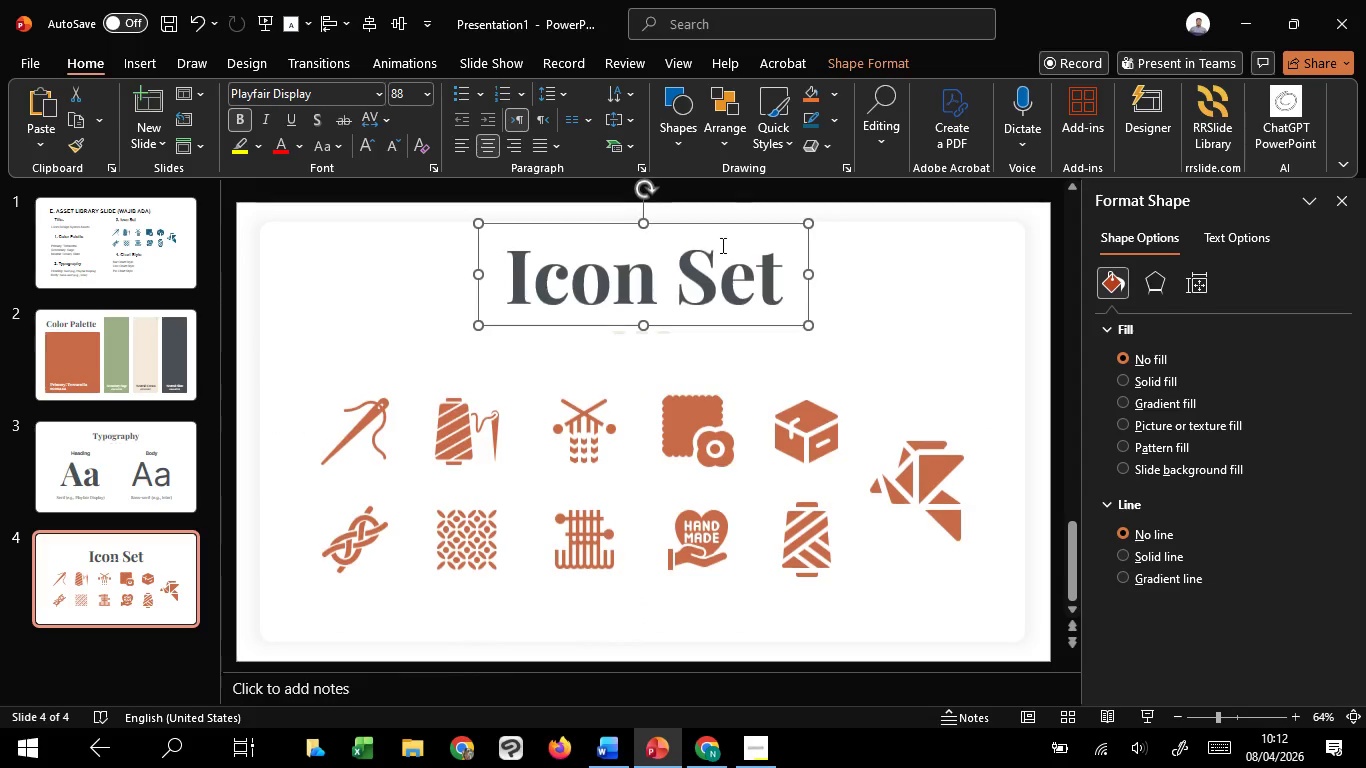 
key(Shift+ShiftLeft)
 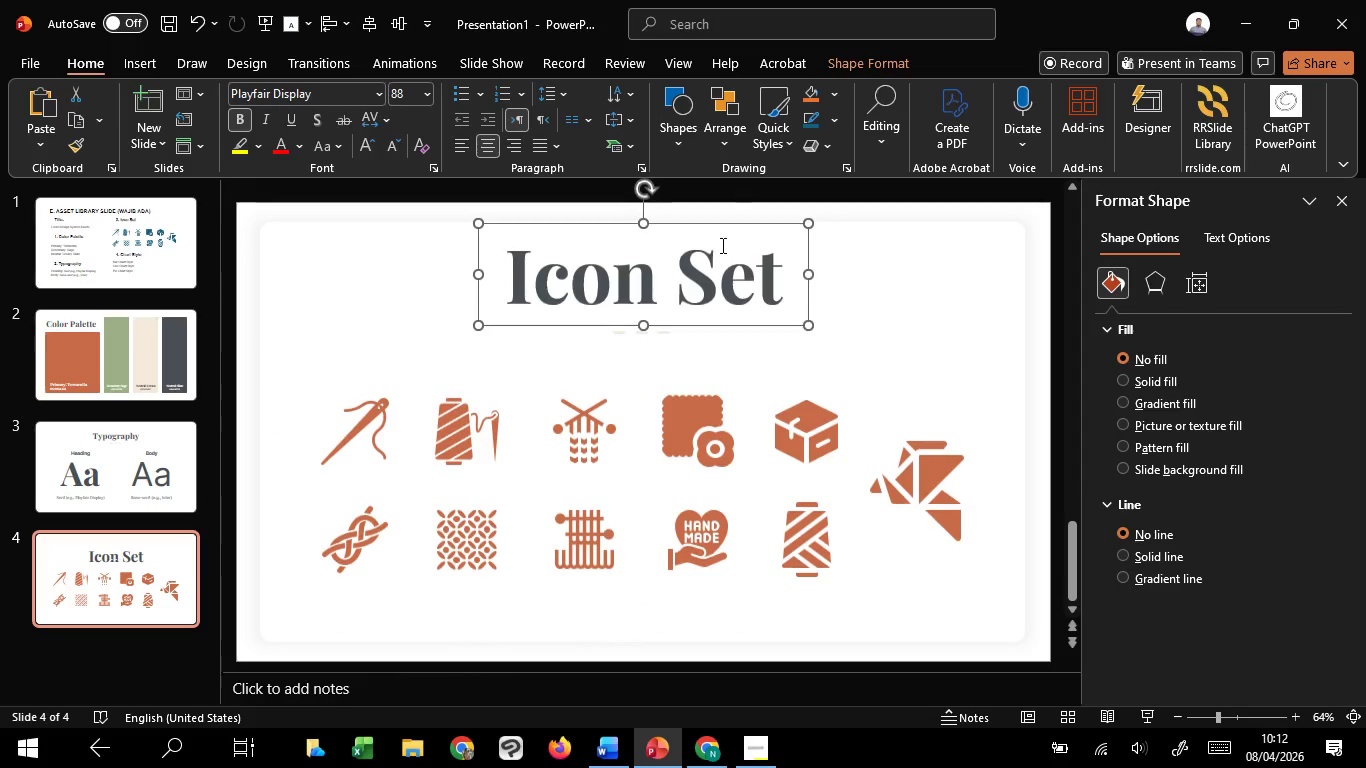 
key(Shift+ShiftLeft)
 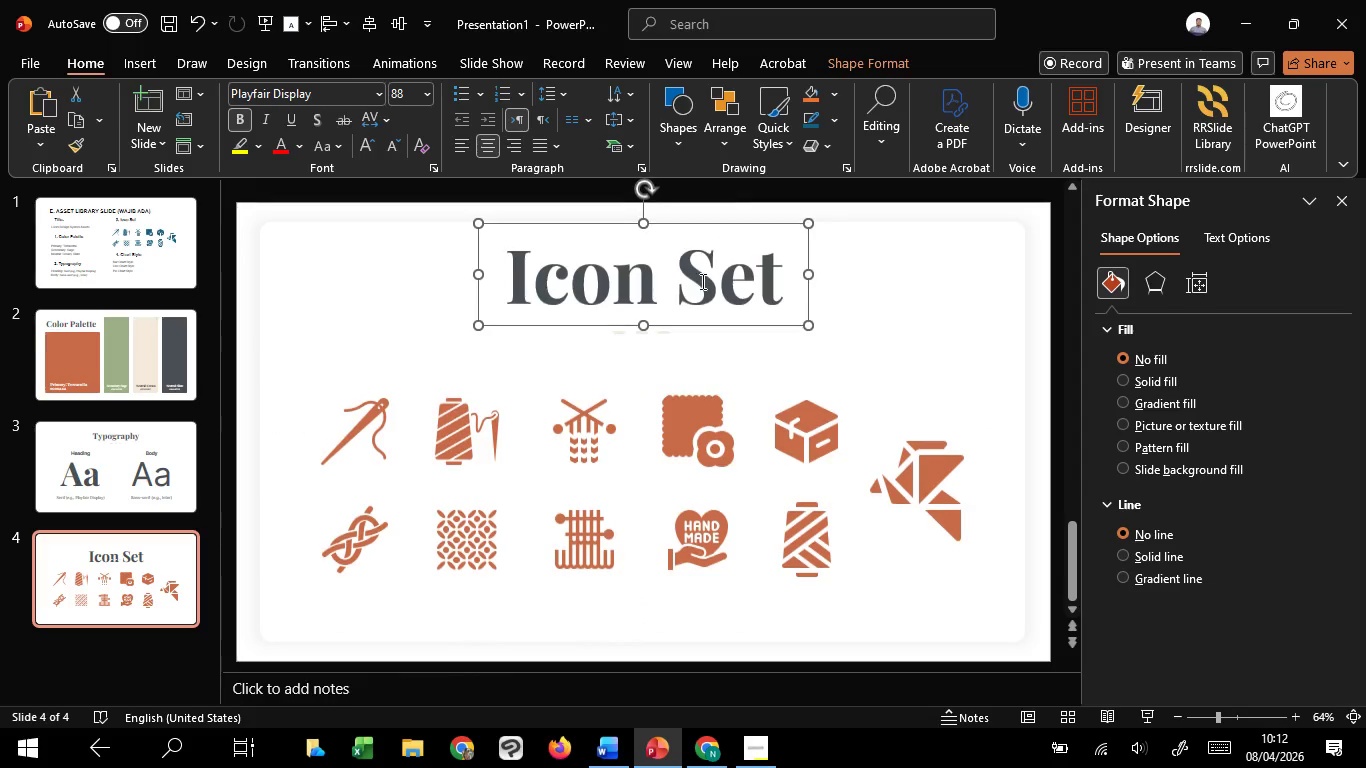 
key(Shift+ShiftLeft)
 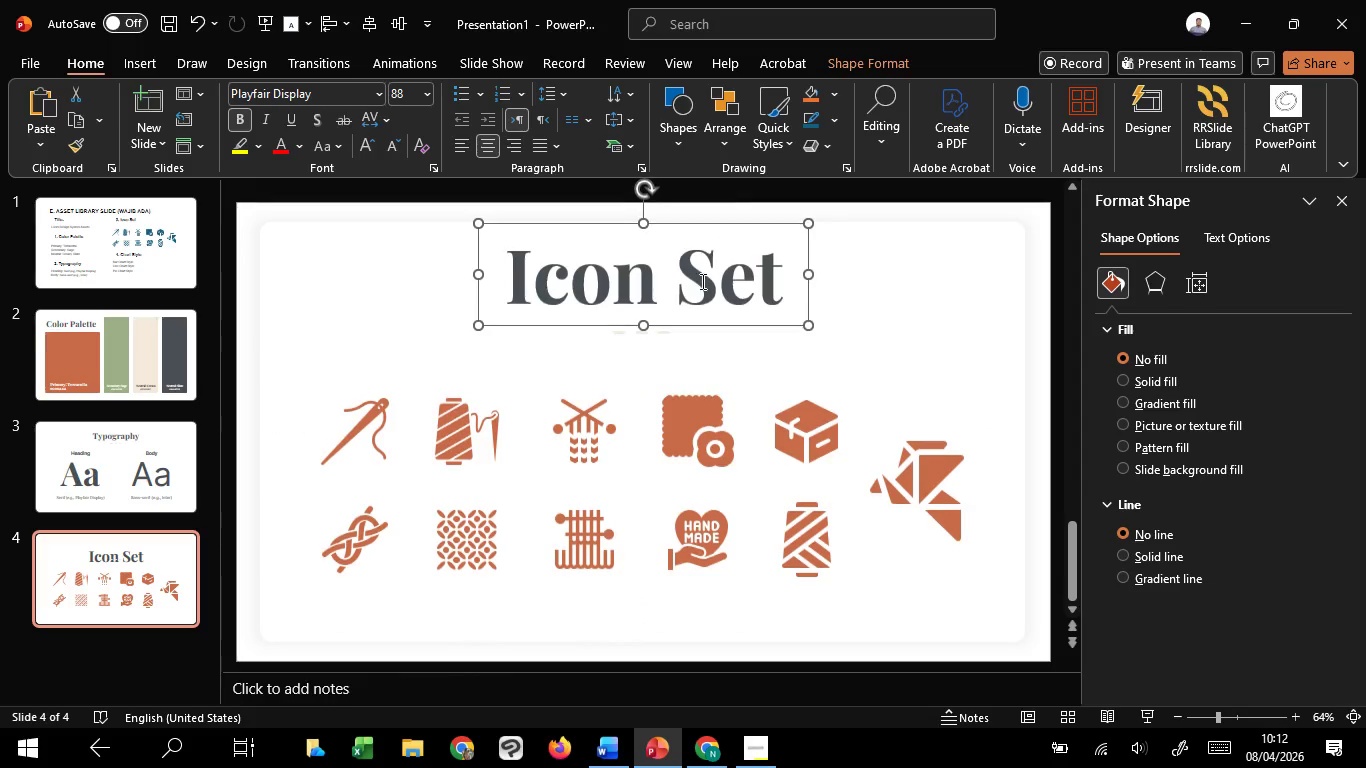 
key(Shift+ShiftLeft)
 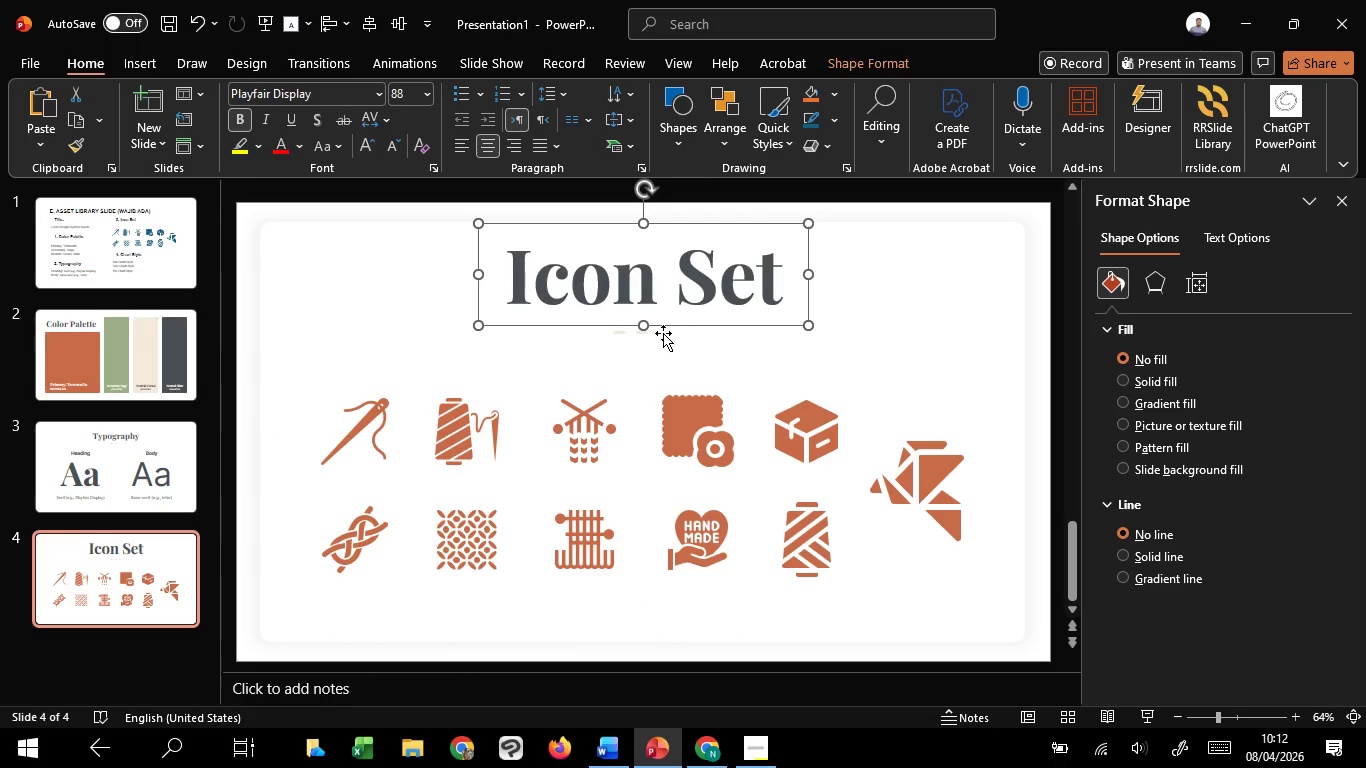 
left_click([663, 333])
 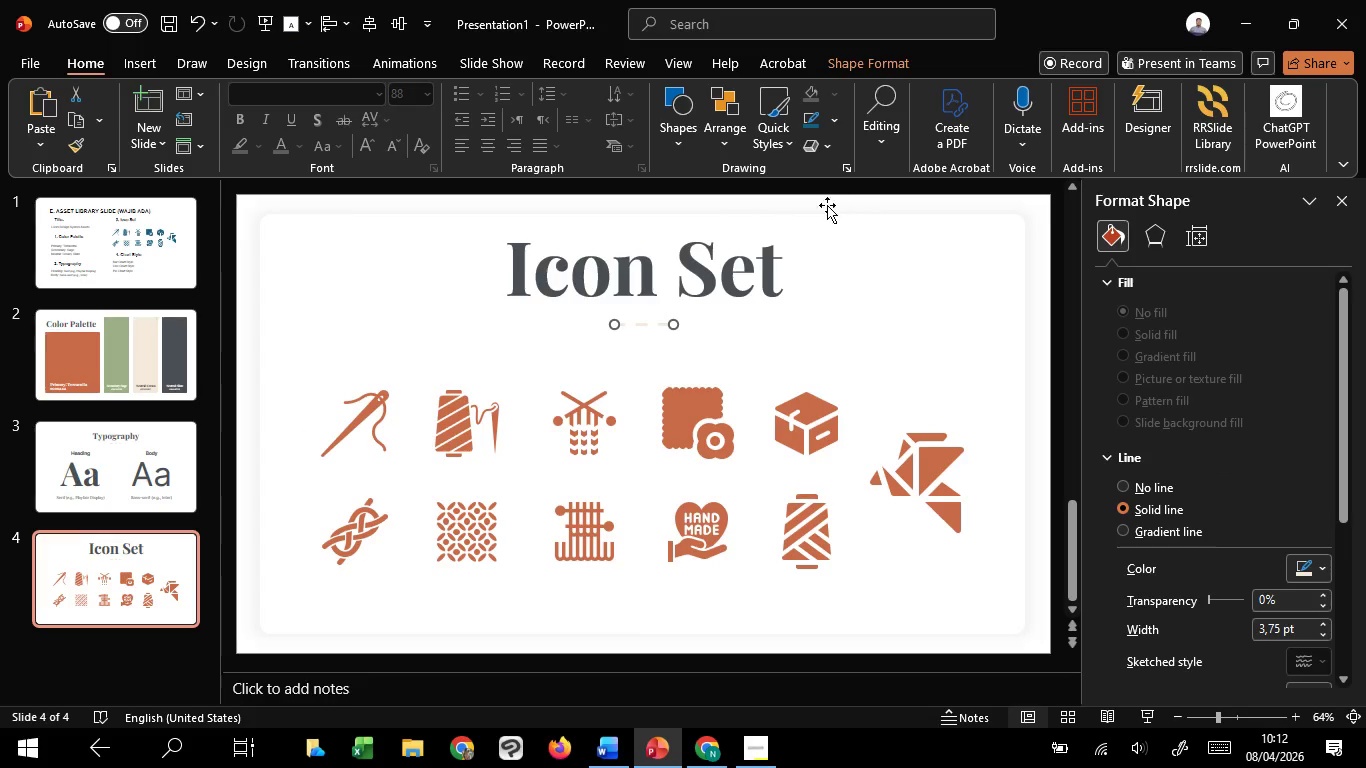 
left_click([827, 206])
 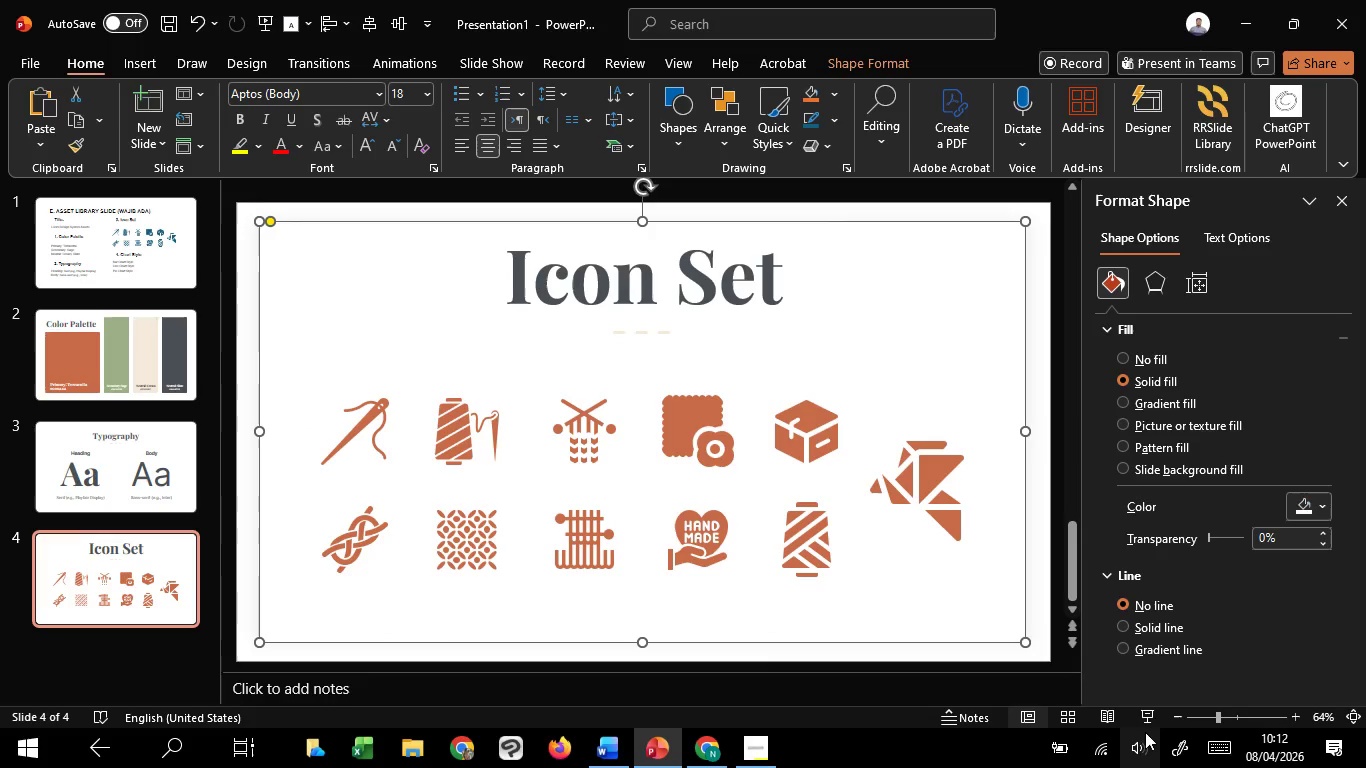 
left_click([1147, 720])
 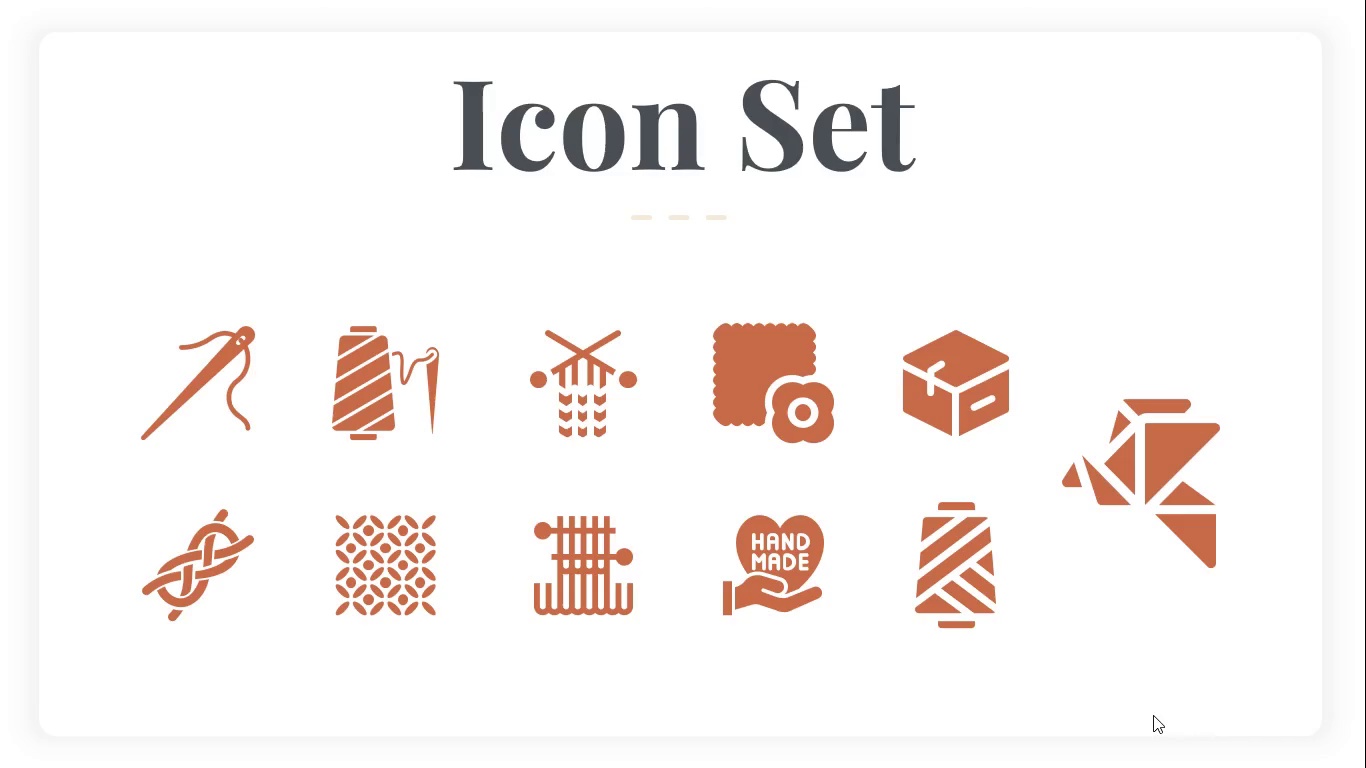 
key(Control+Z)
 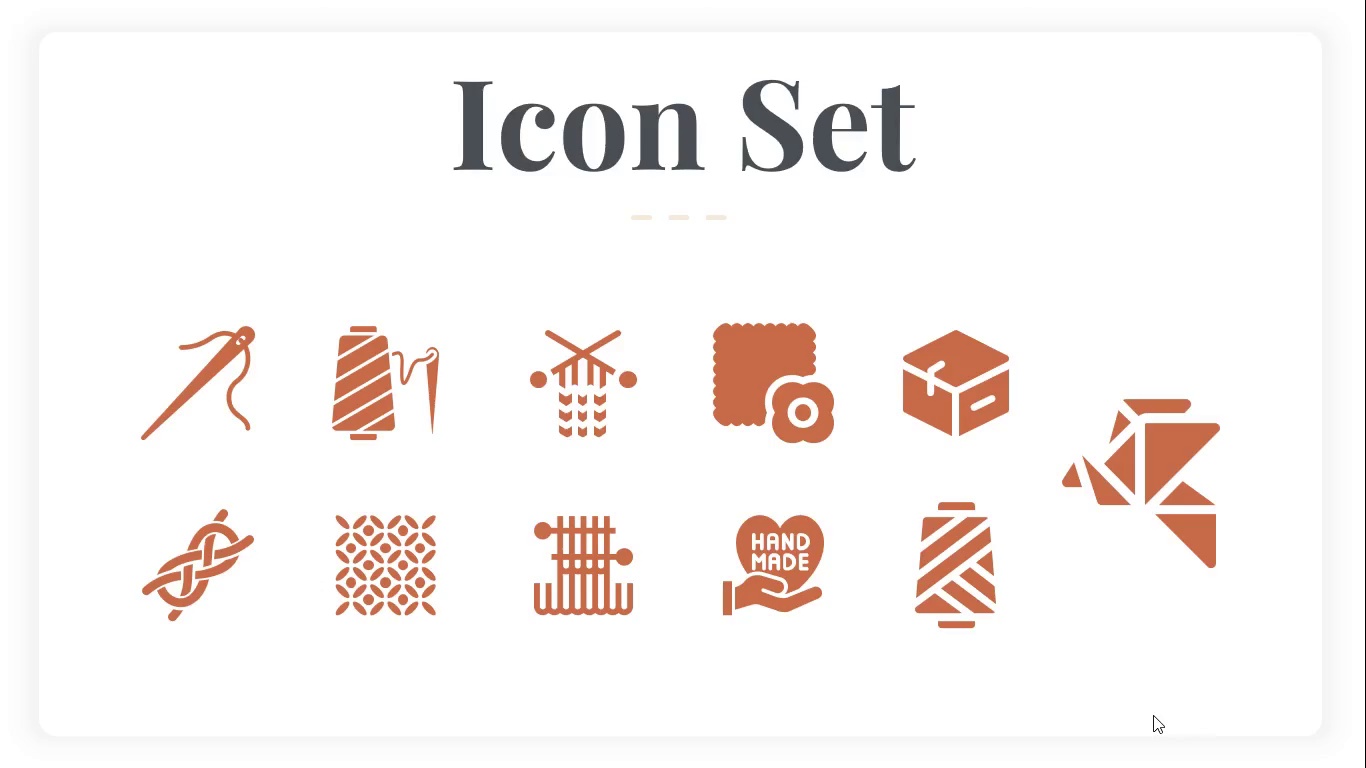 
key(Escape)
 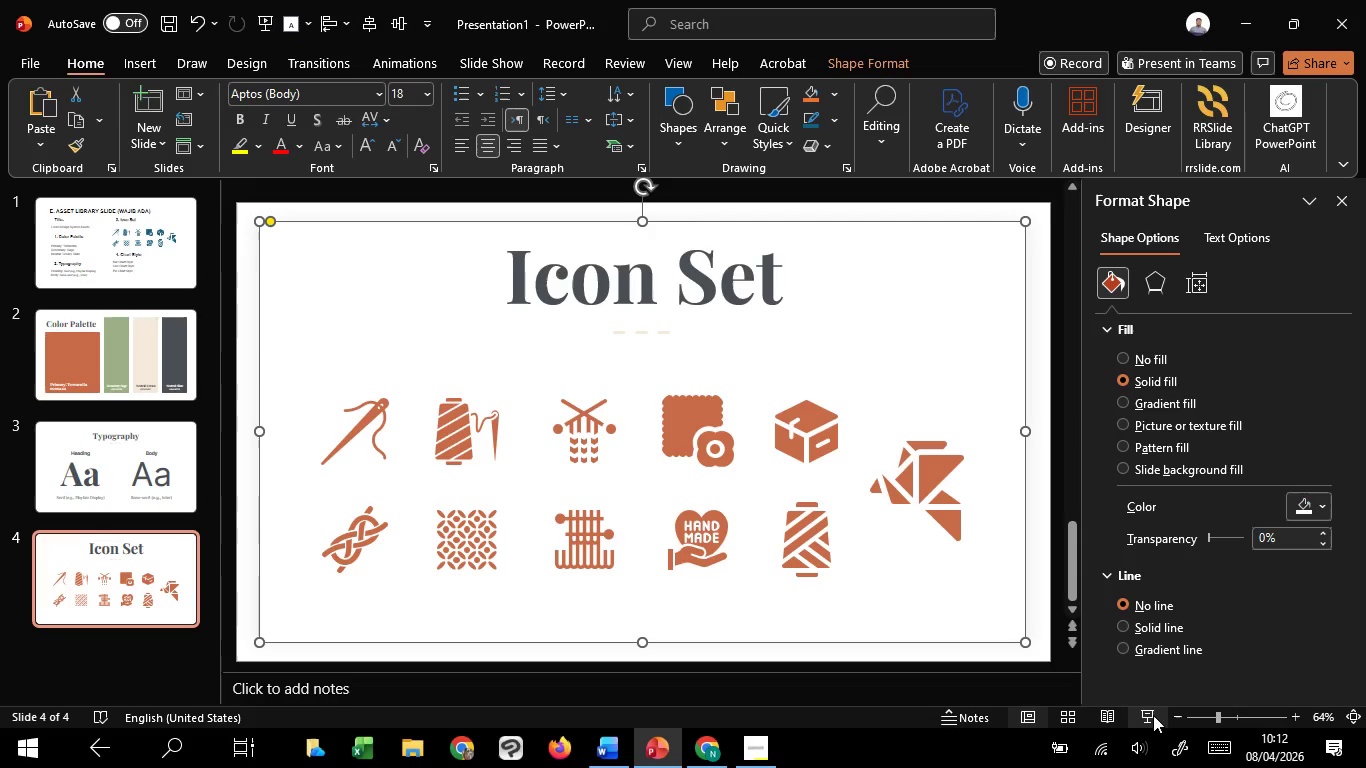 
key(Control+Z)
 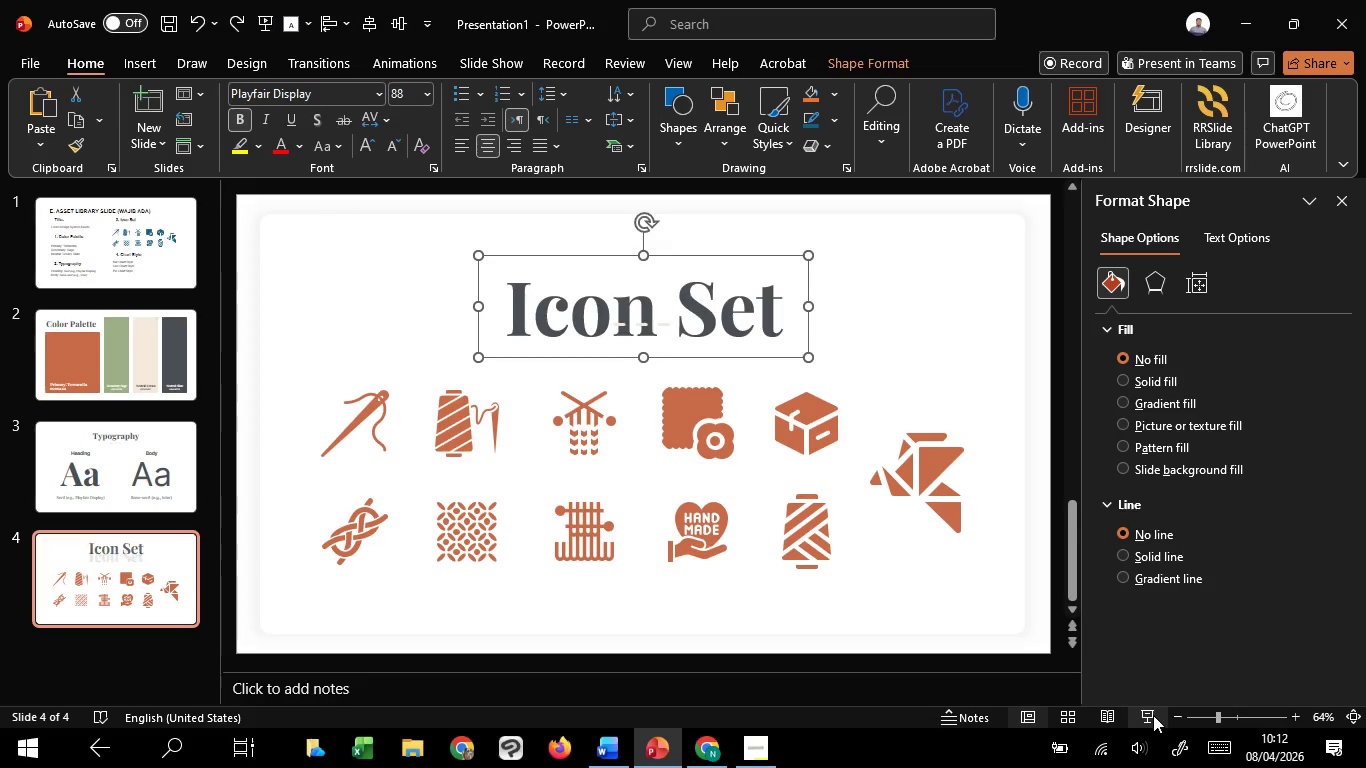 
key(Control+Z)
 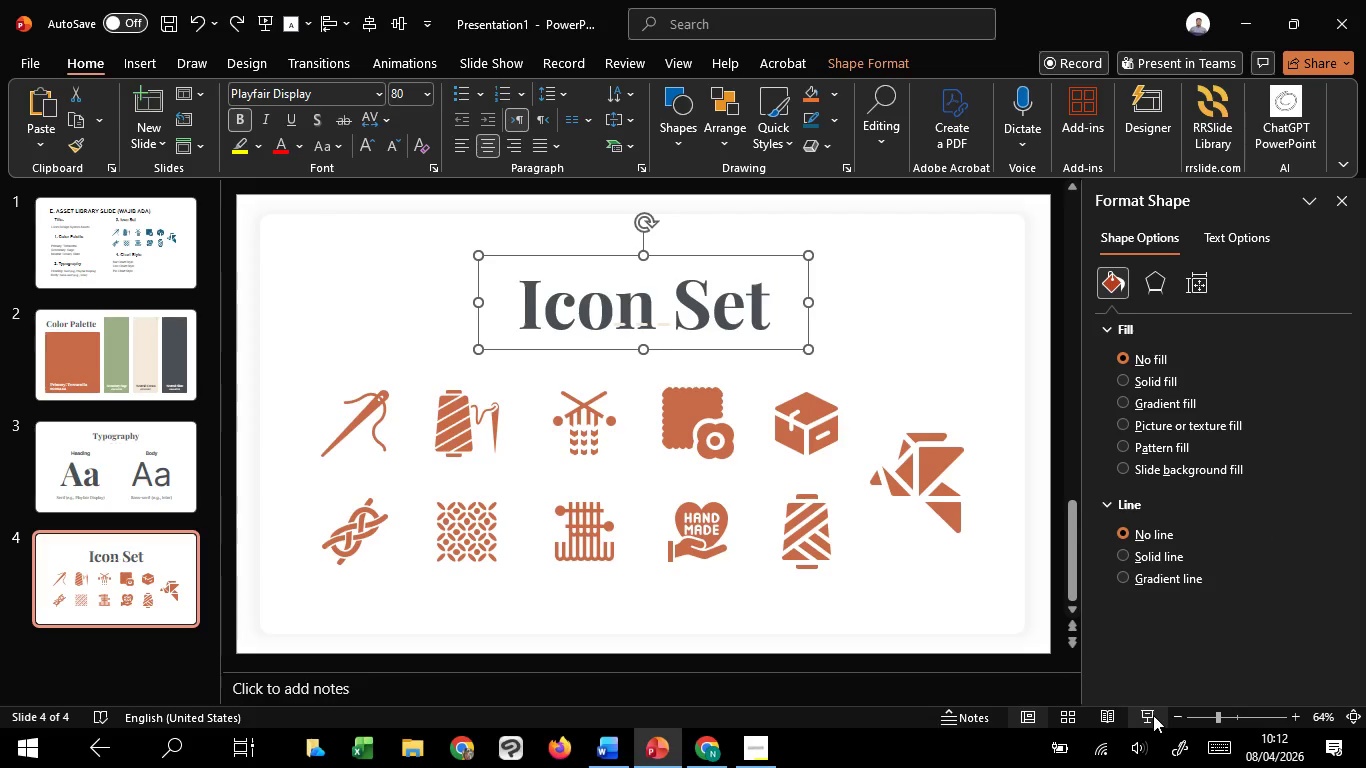 
key(Control+Z)
 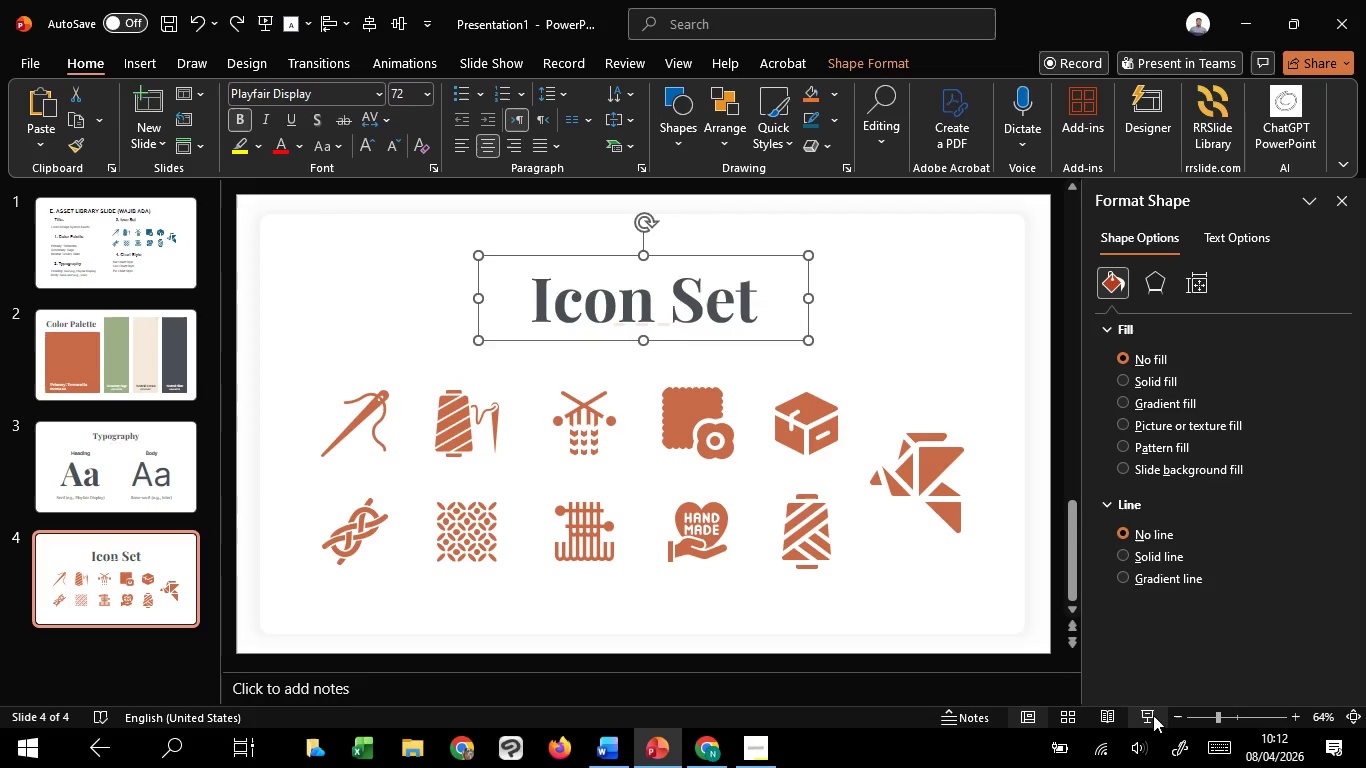 
key(Control+Z)
 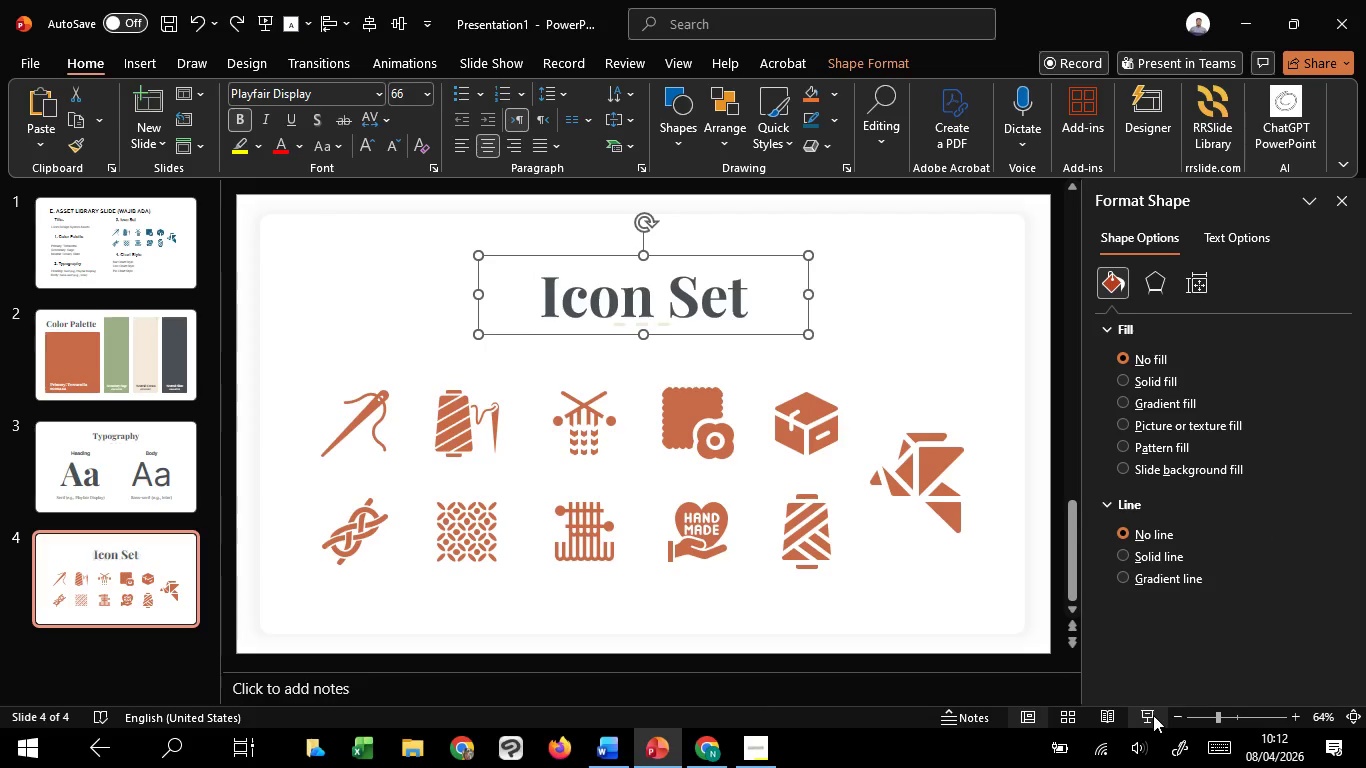 
key(Control+Z)
 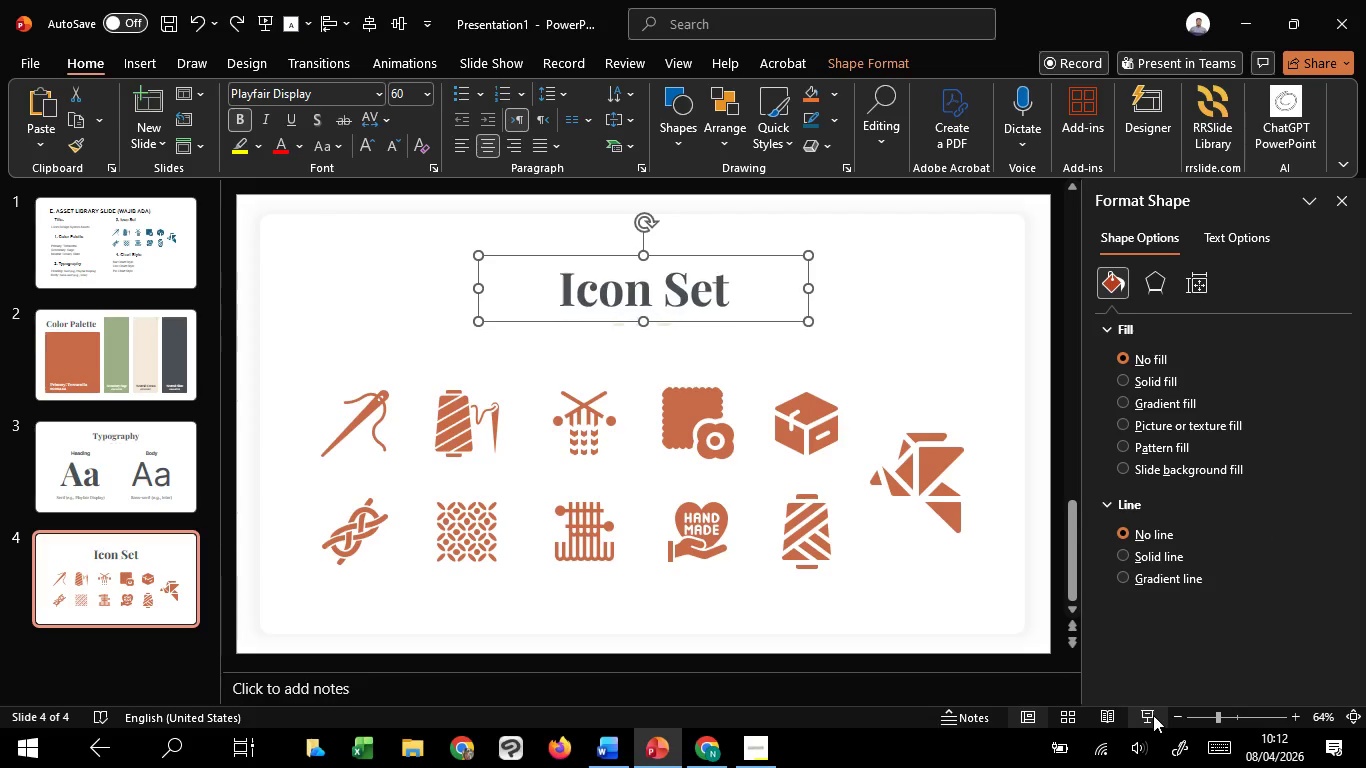 
key(Control+Z)
 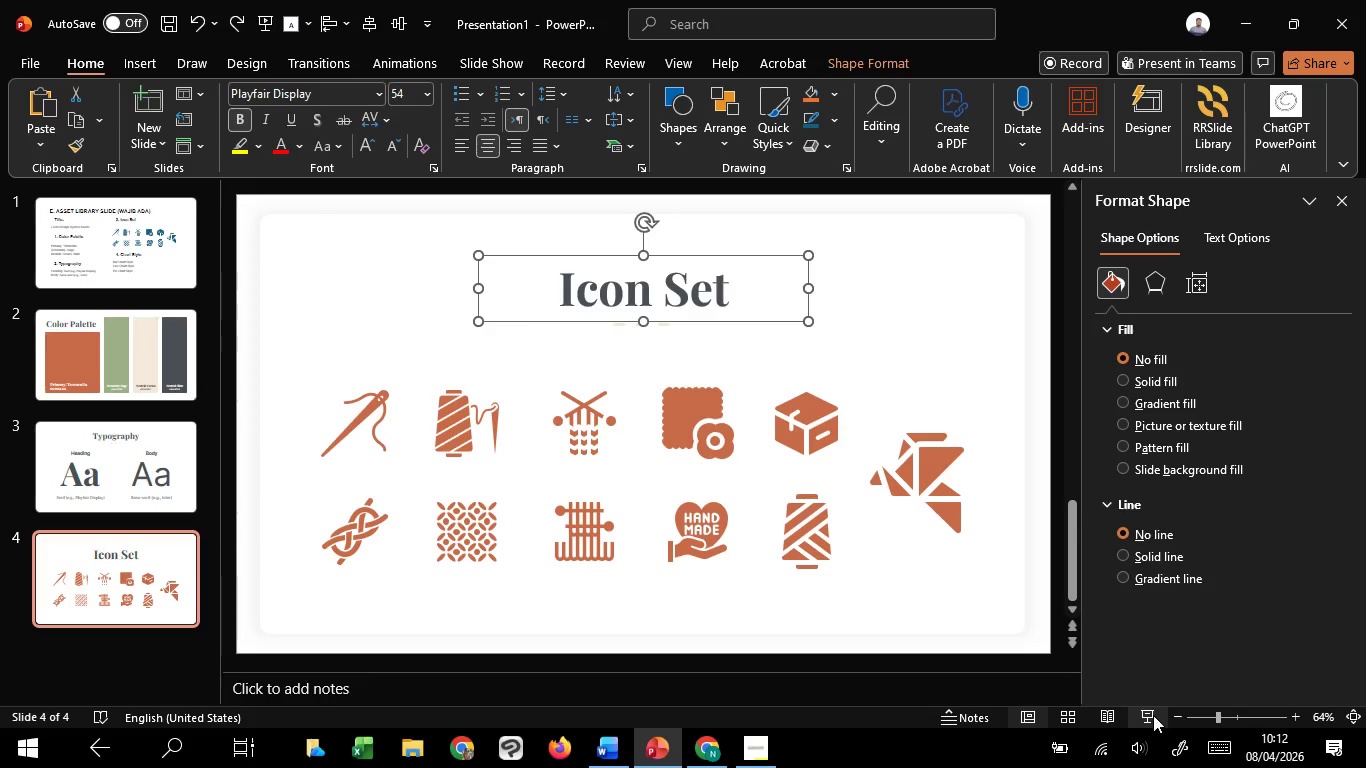 
key(Control+Z)
 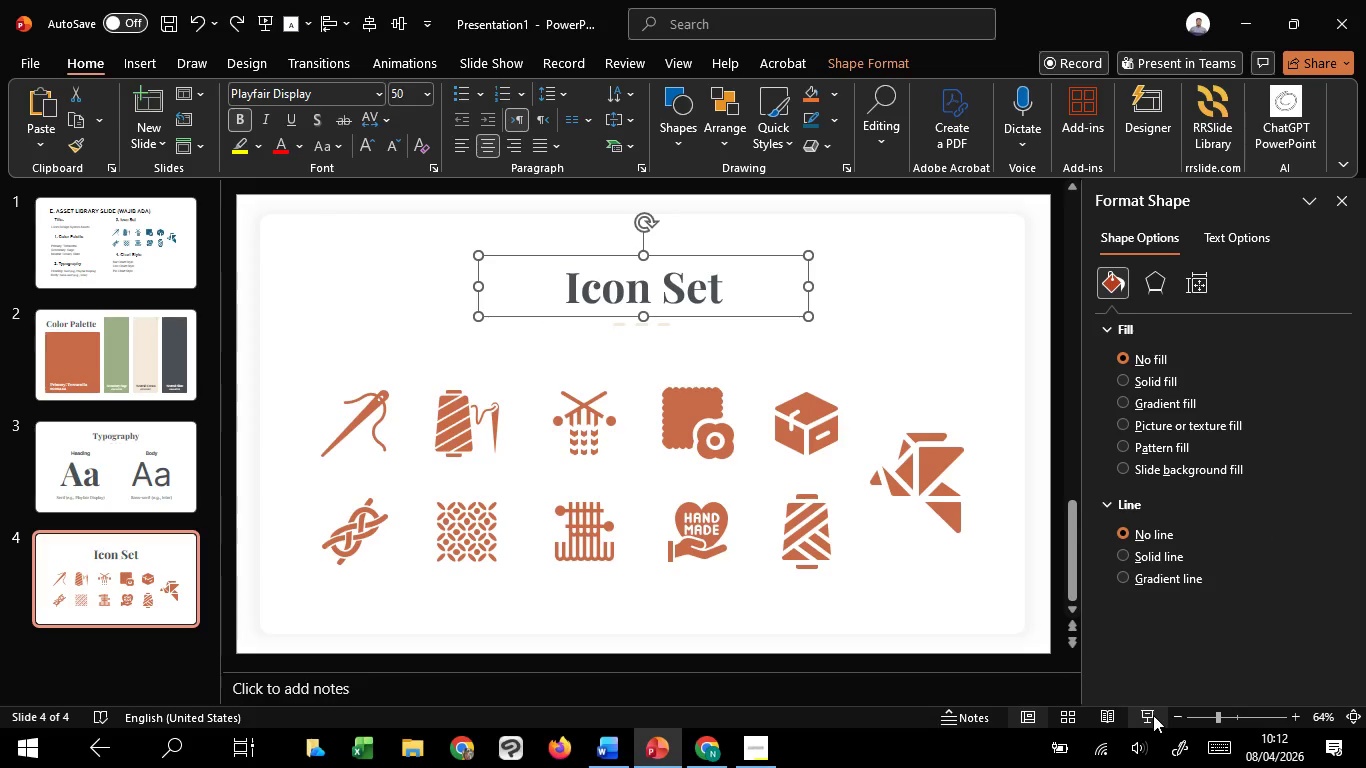 
key(Control+Z)
 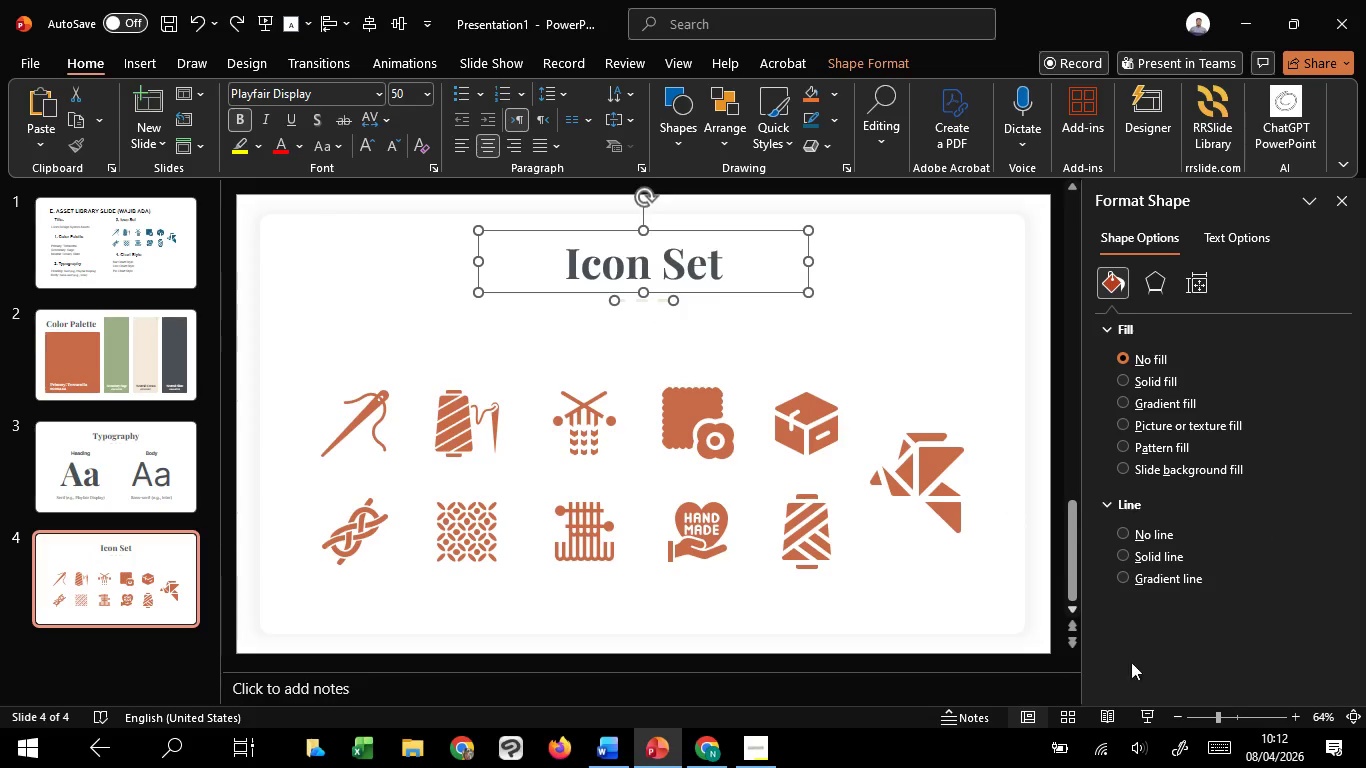 
left_click([1155, 715])
 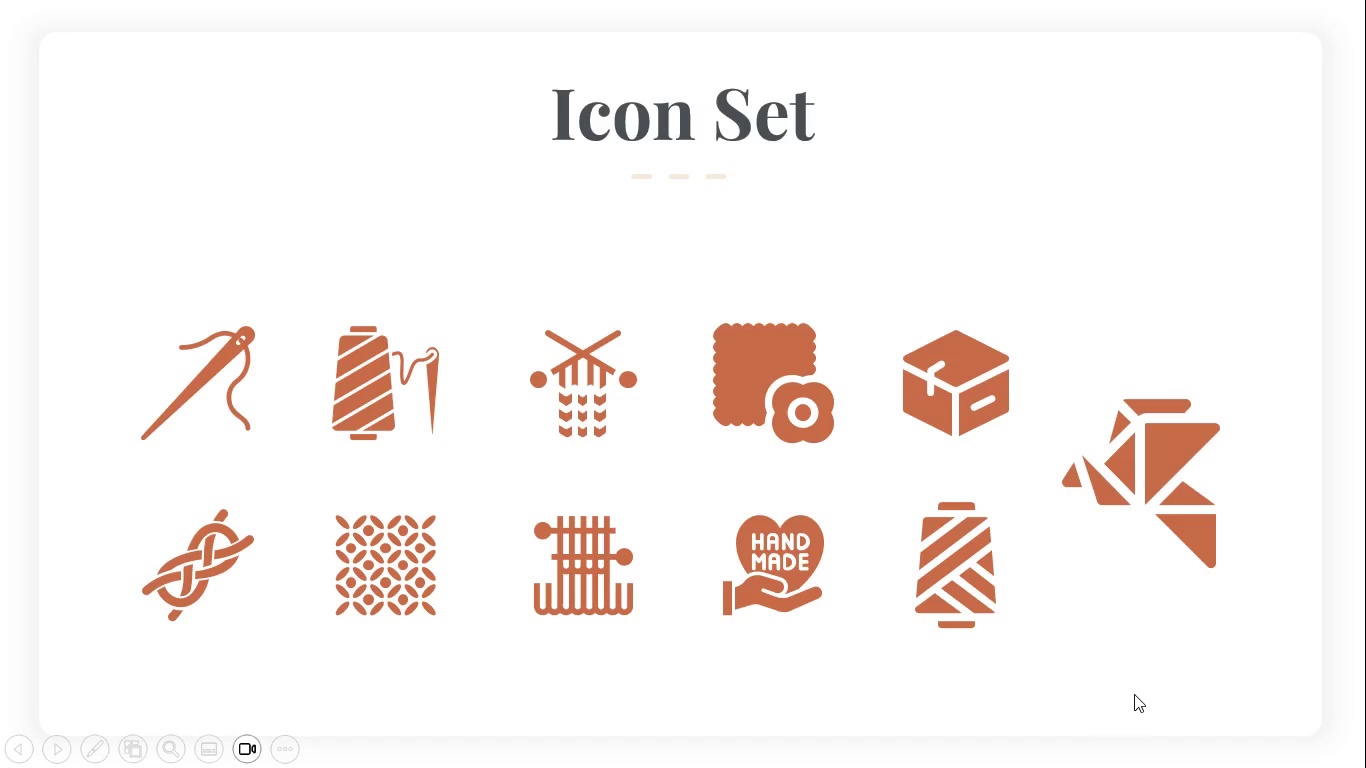 
key(Escape)
 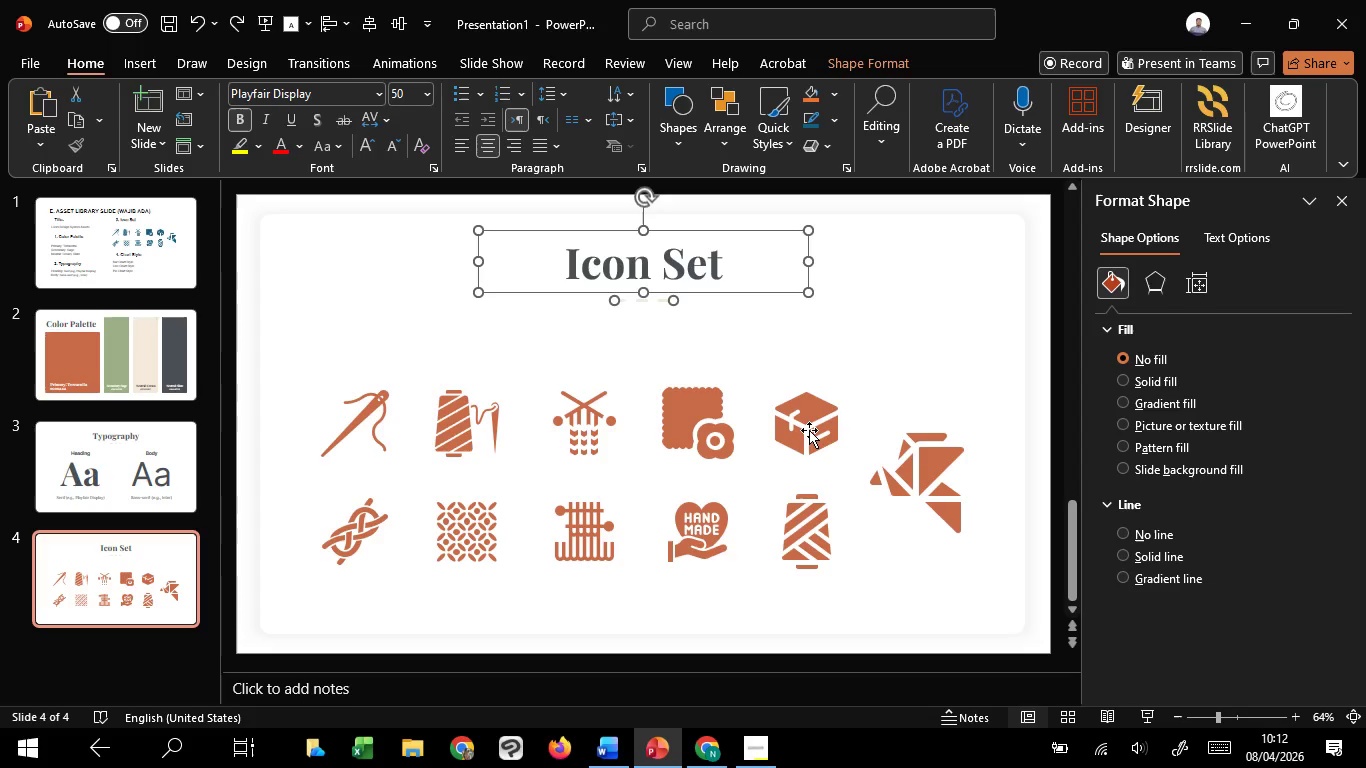 
left_click([809, 430])
 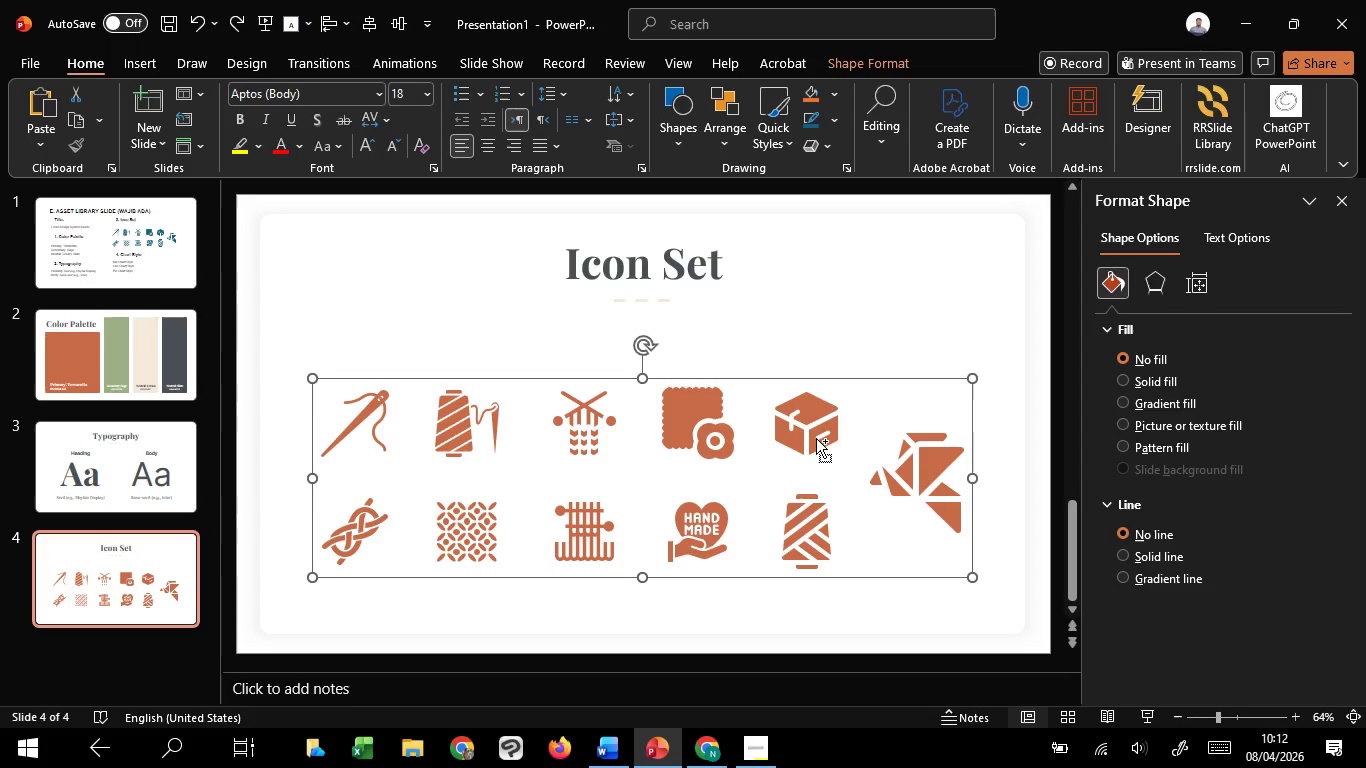 
hold_key(key=ControlLeft, duration=0.67)
scroll: coordinate [816, 438], scroll_direction: down, amount: 1.0
 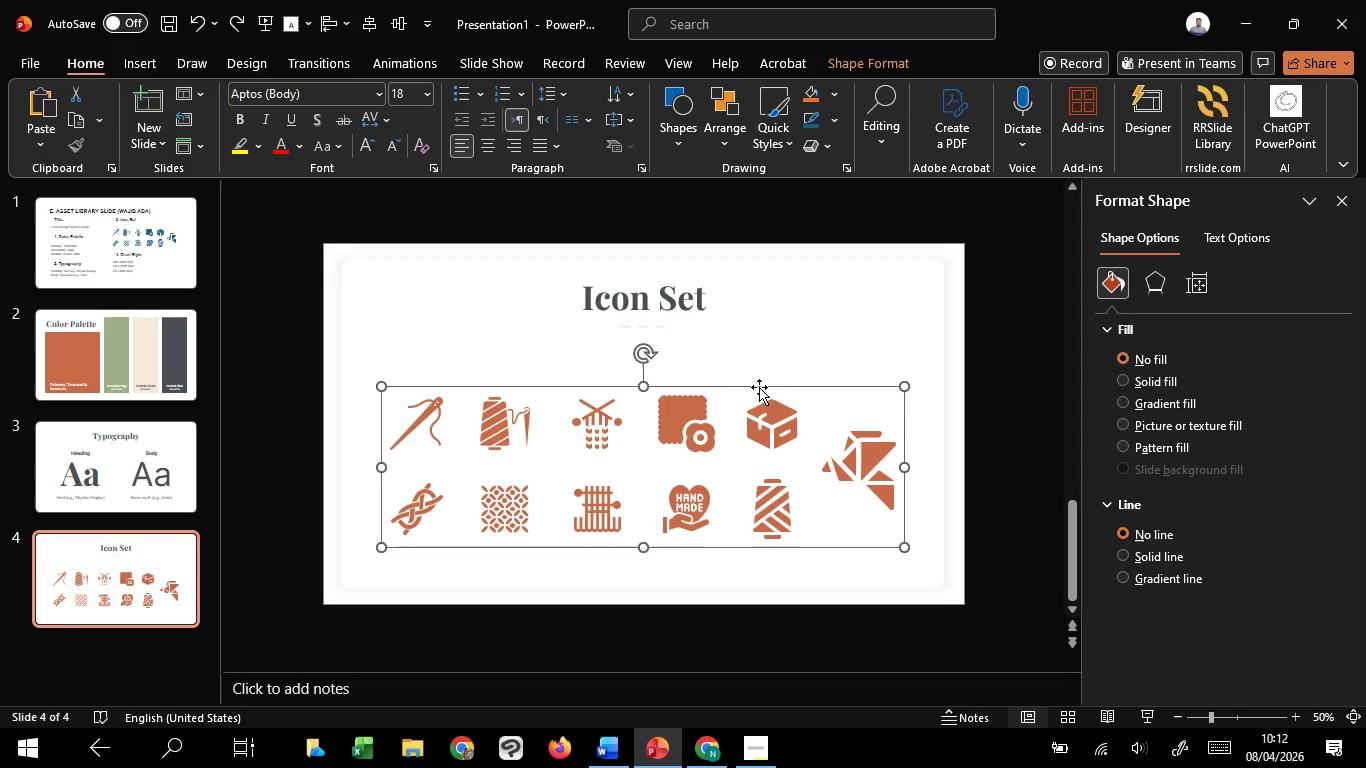 
hold_key(key=ShiftLeft, duration=1.52)
left_click_drag(start_coordinate=[762, 385], to_coordinate=[762, 378])
 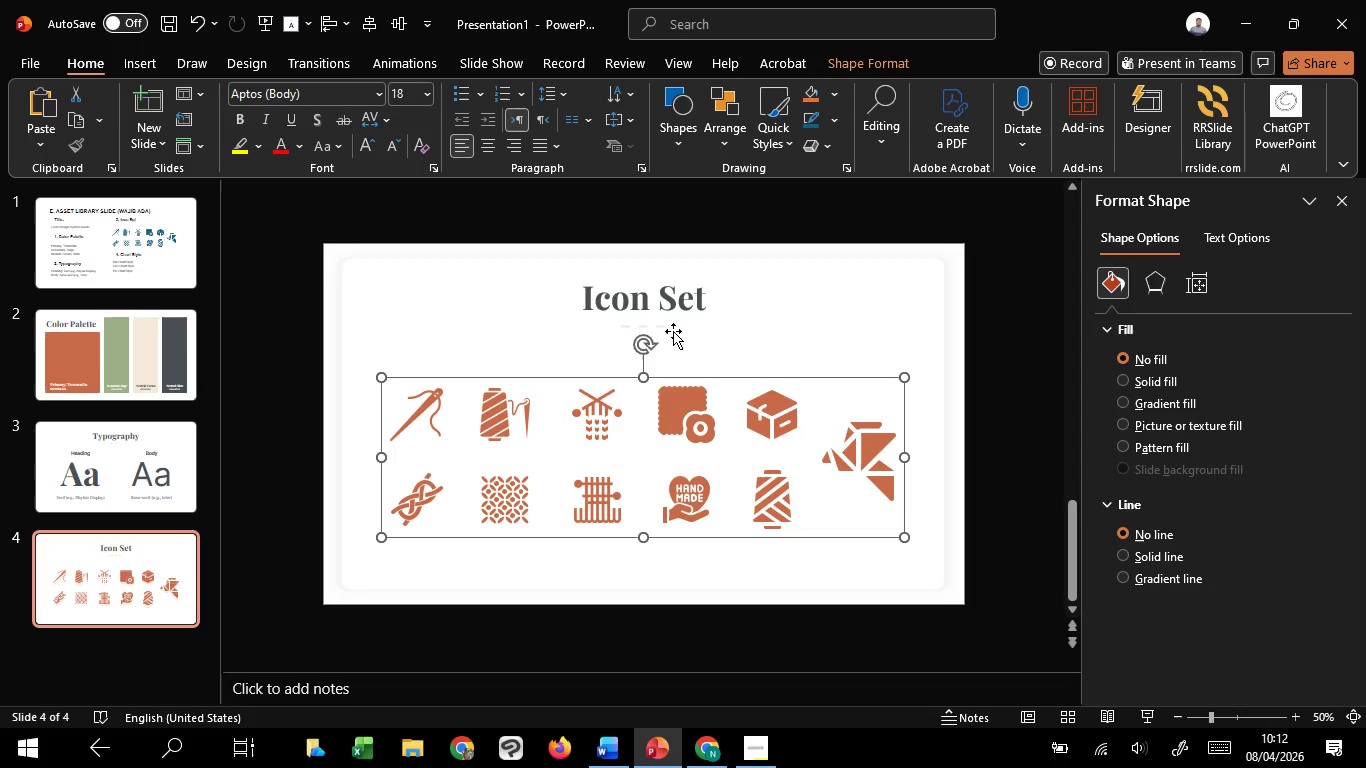 
hold_key(key=ShiftLeft, duration=0.34)
 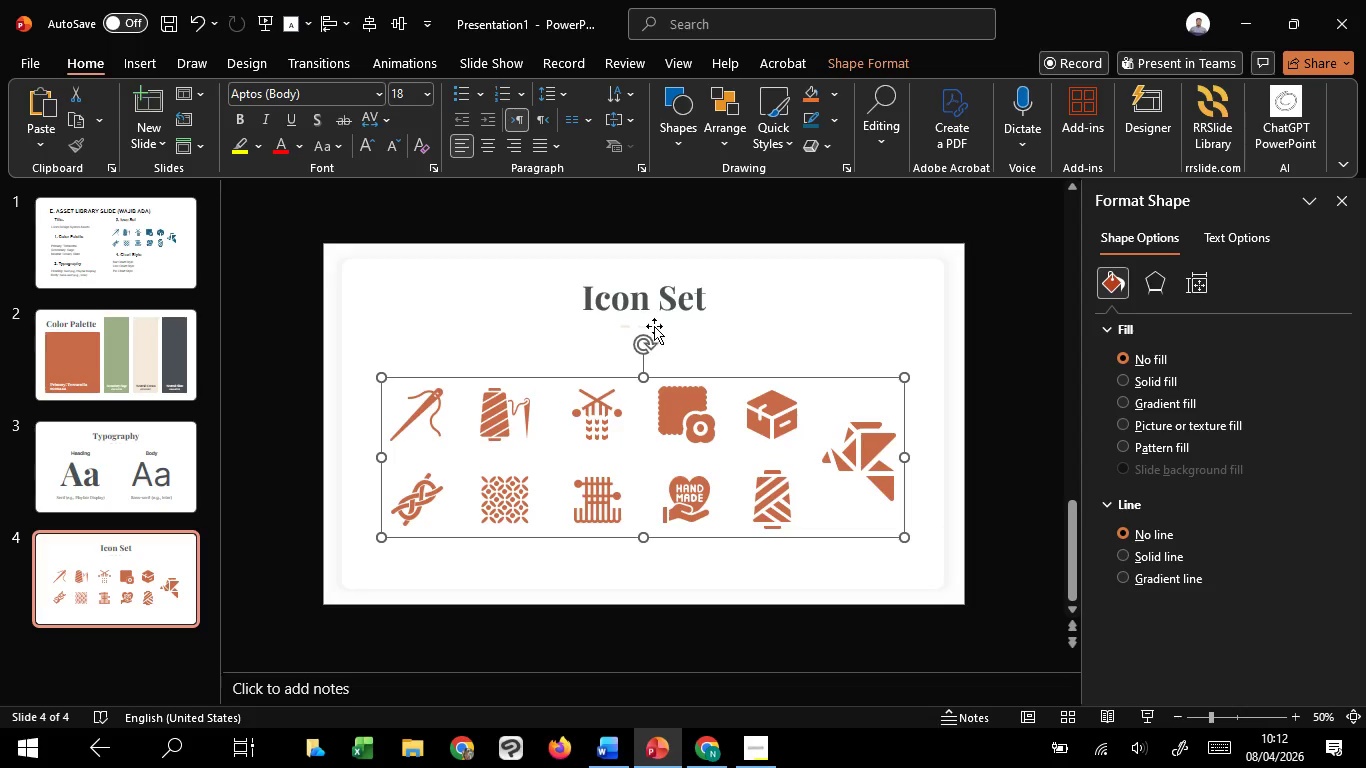 
left_click([654, 326])
 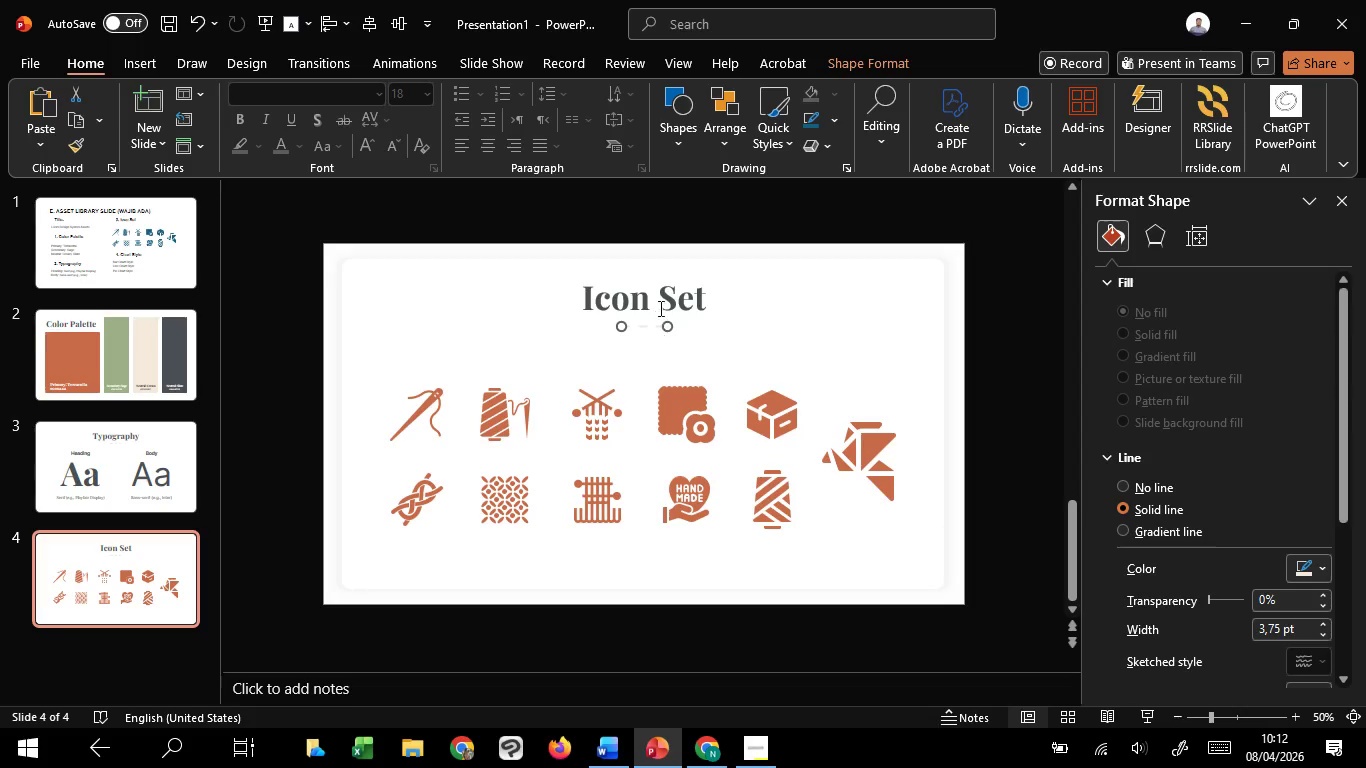 
hold_key(key=ShiftLeft, duration=1.52)
left_click([663, 300])
 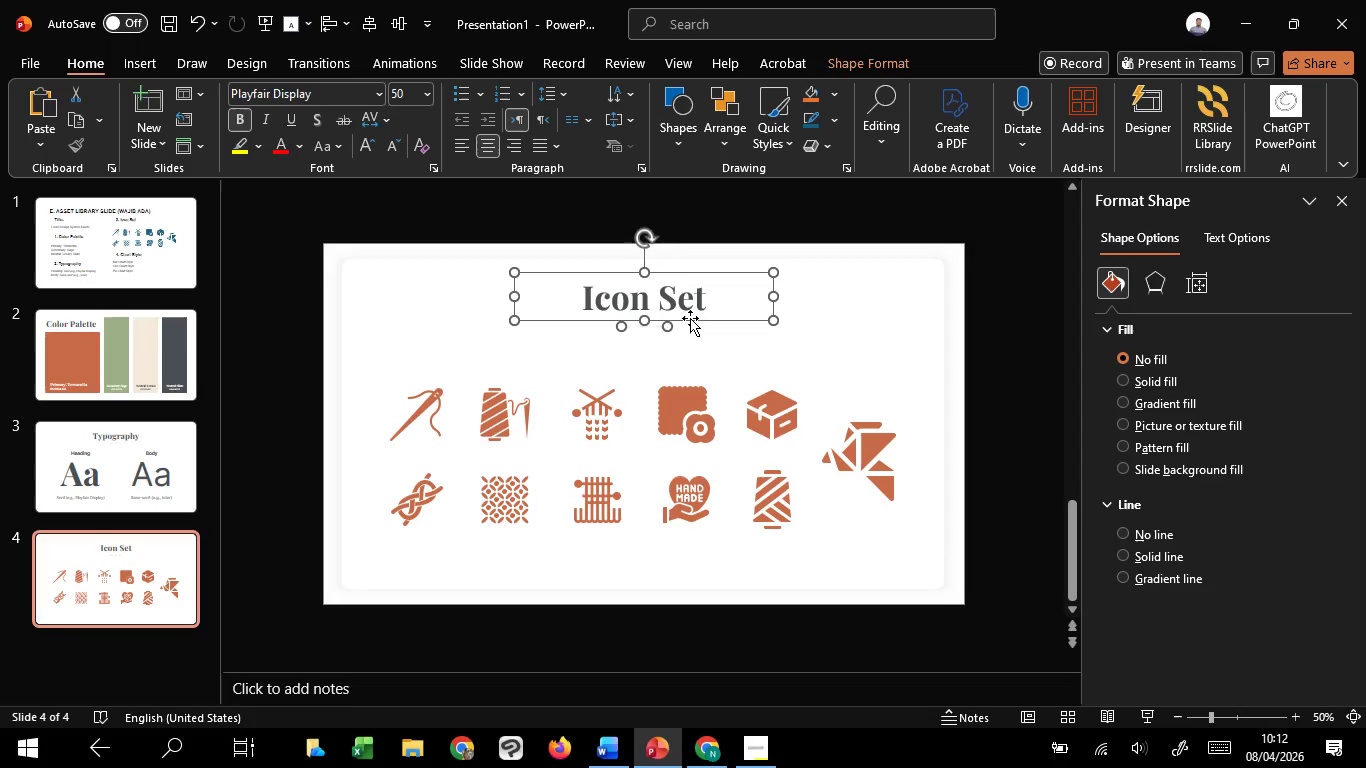 
left_click_drag(start_coordinate=[690, 318], to_coordinate=[690, 330])
 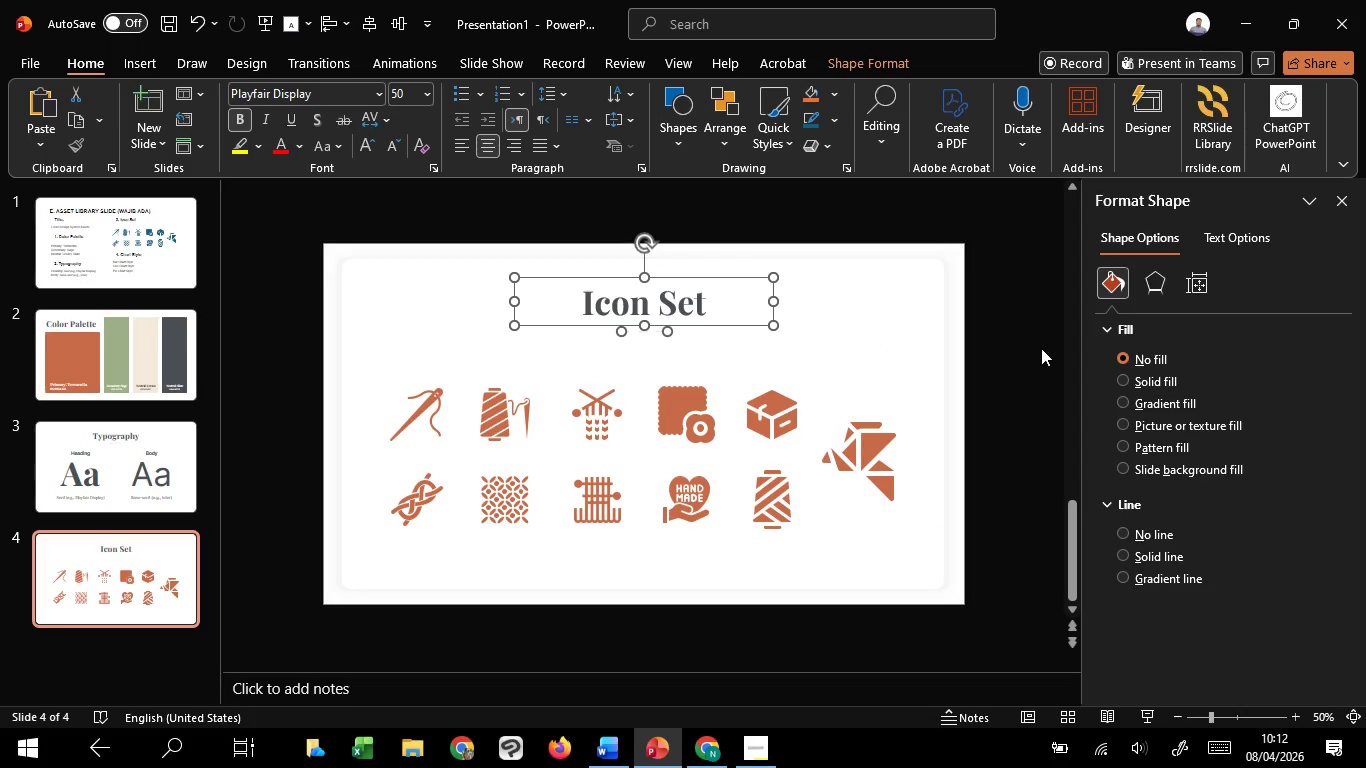 
hold_key(key=ShiftLeft, duration=1.3)
 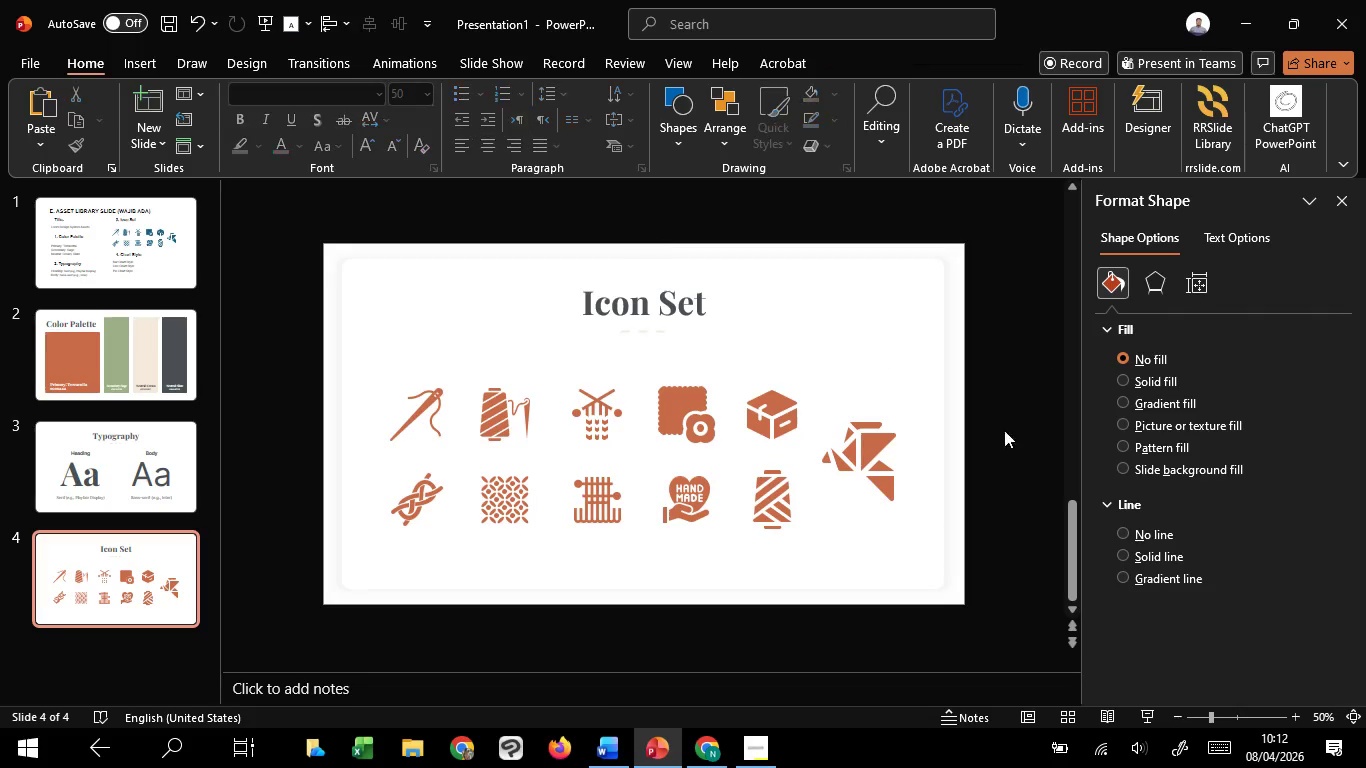 
left_click([1158, 715])
 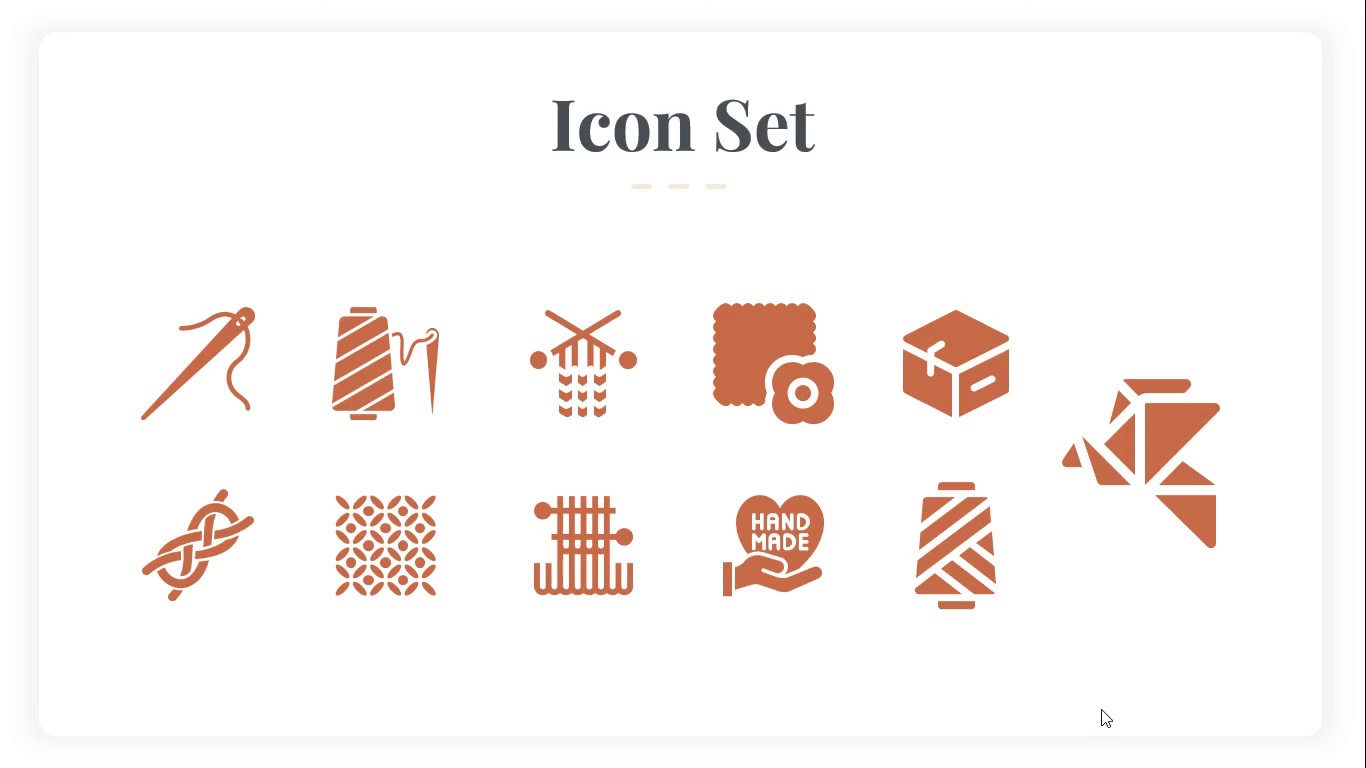 
wait(46.8)
 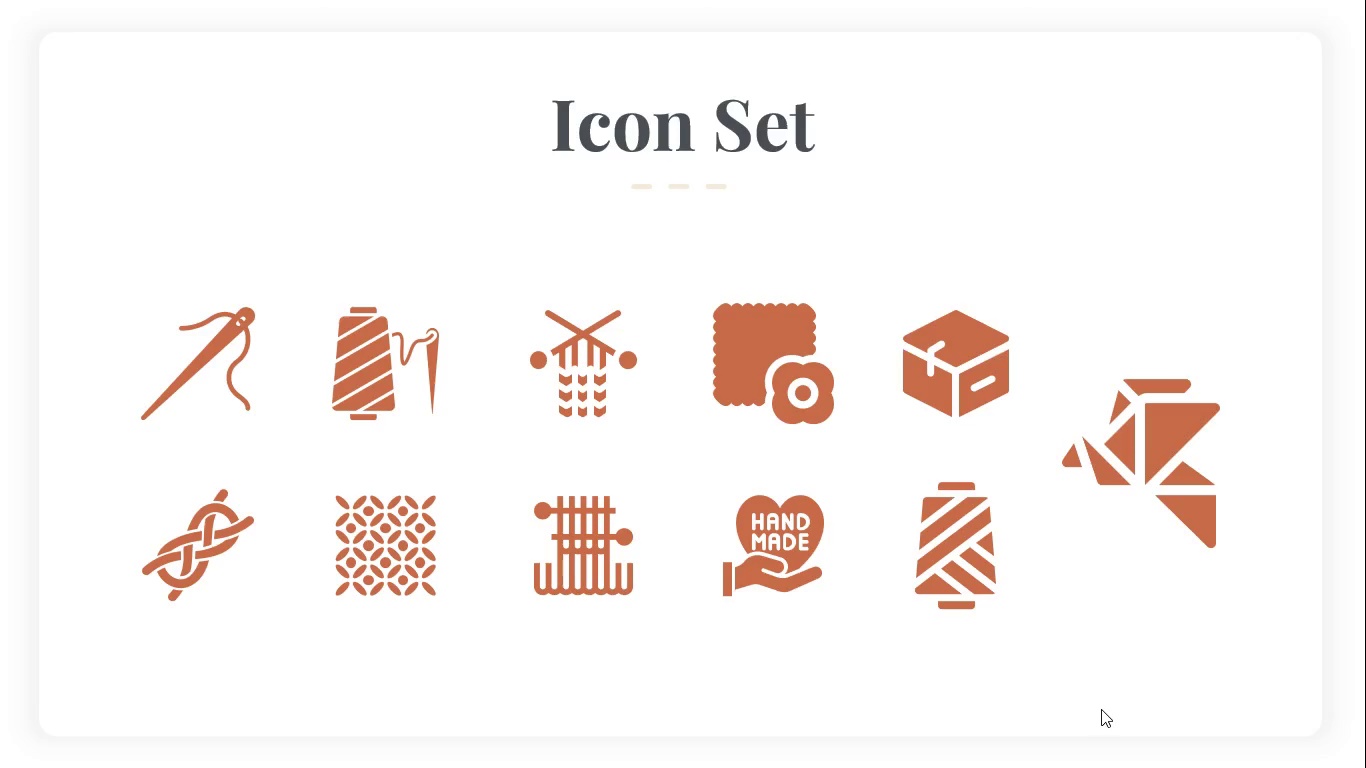 
key(Escape)
 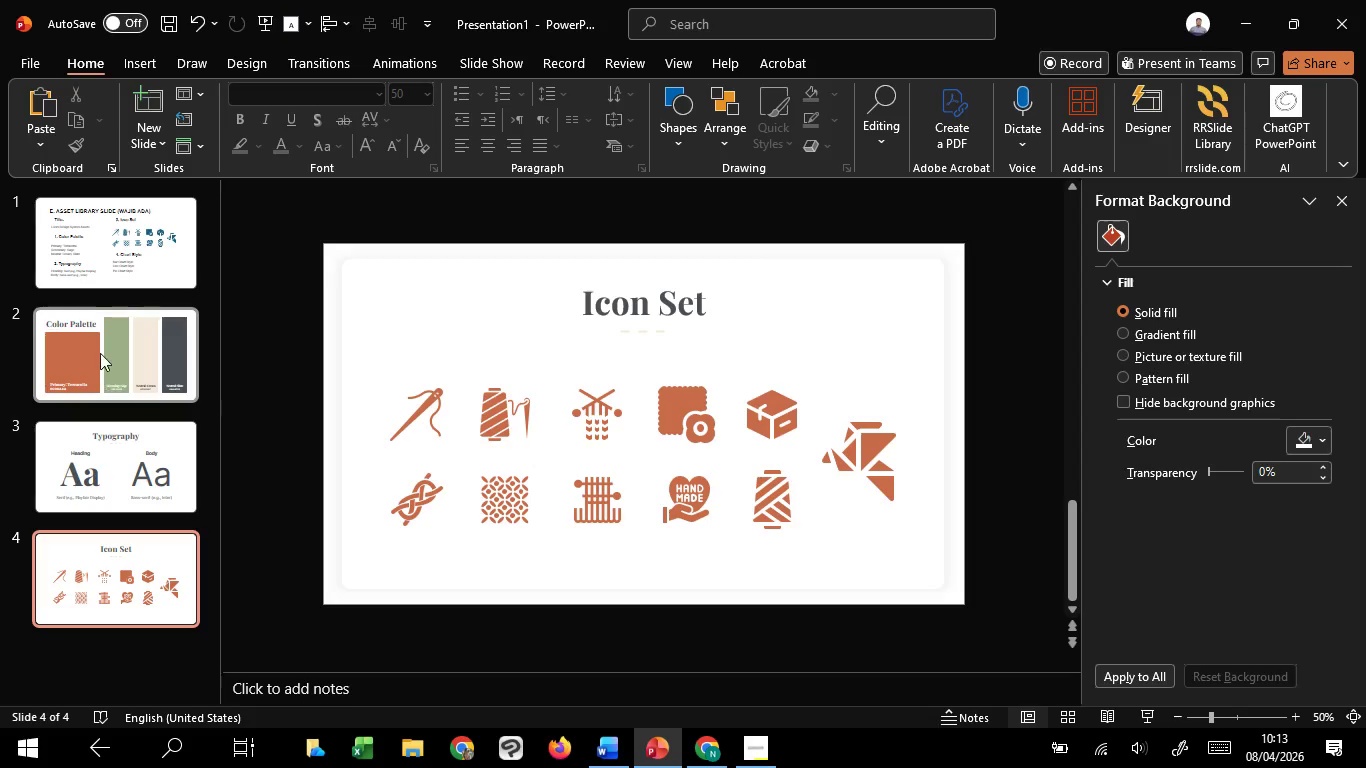 
left_click([100, 353])
 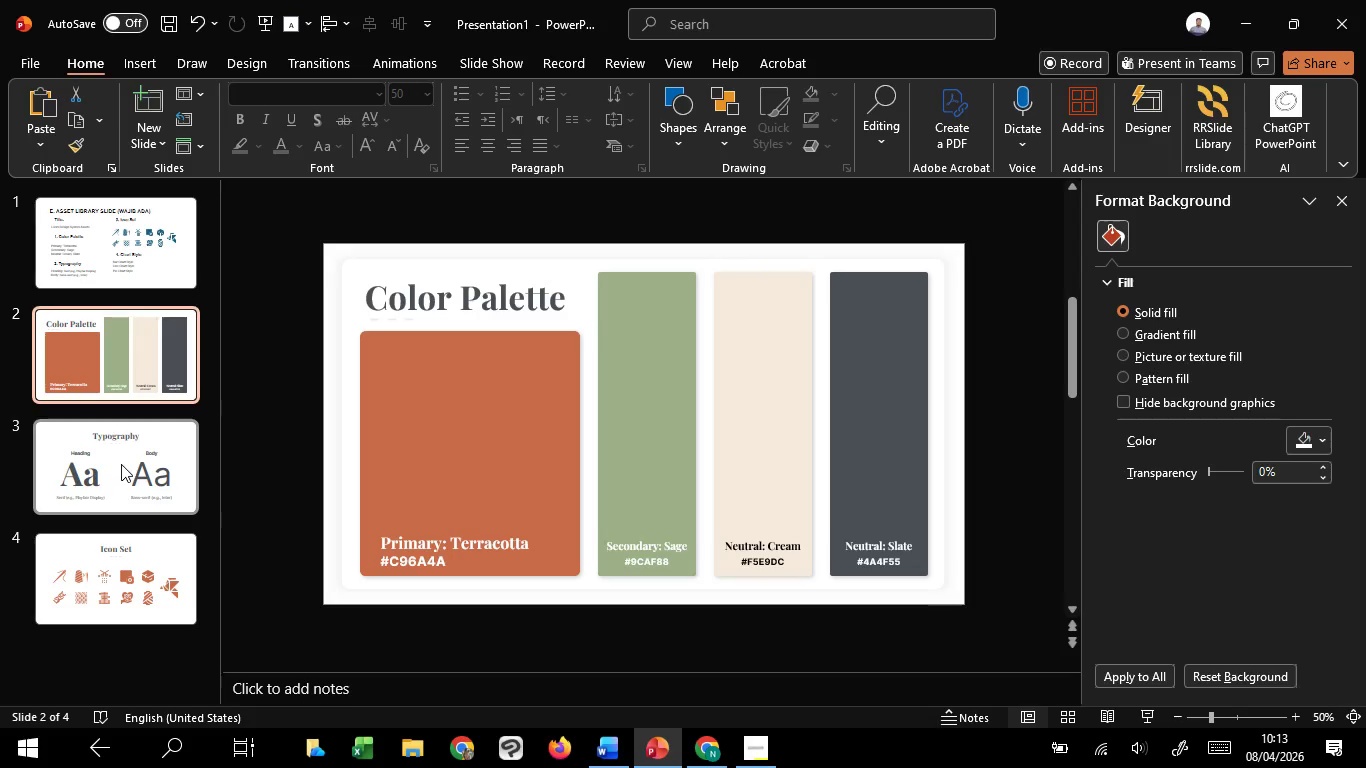 
left_click([121, 464])
 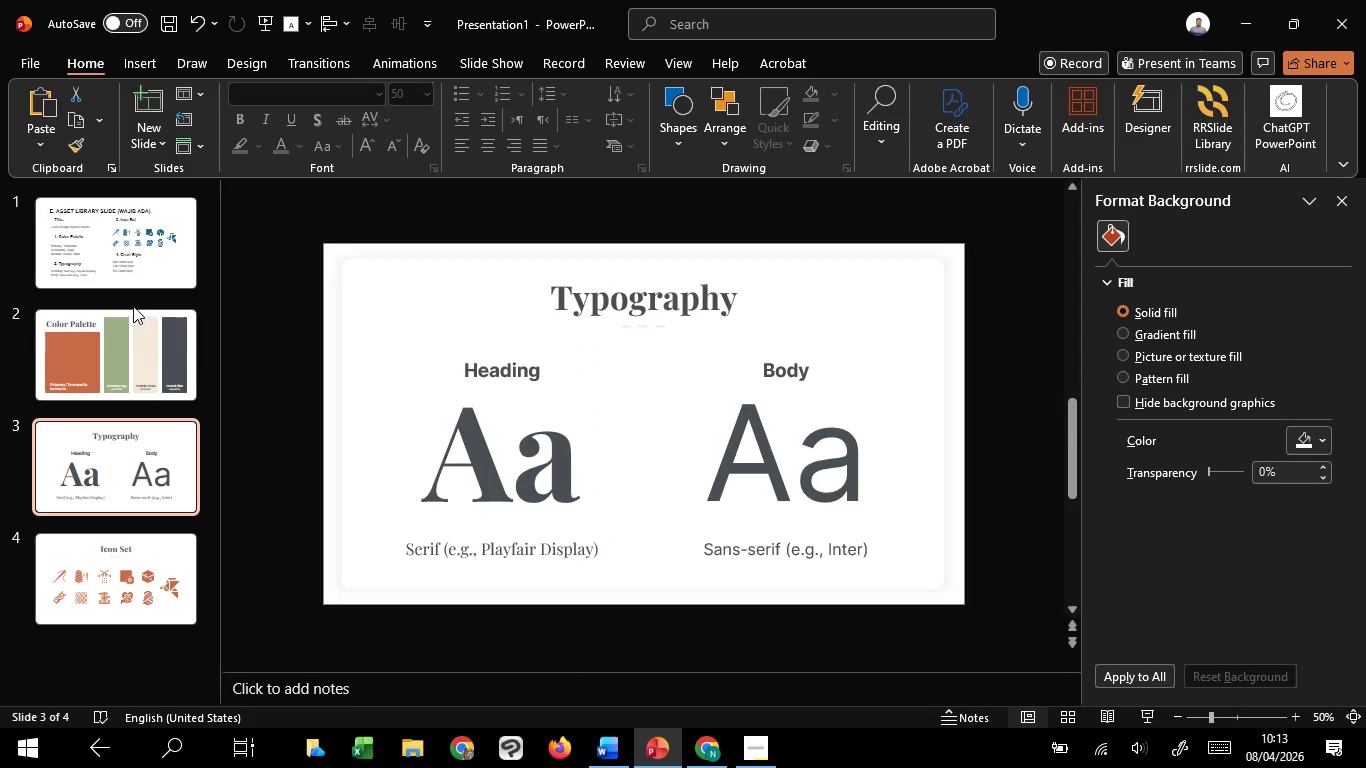 
left_click([118, 282])
 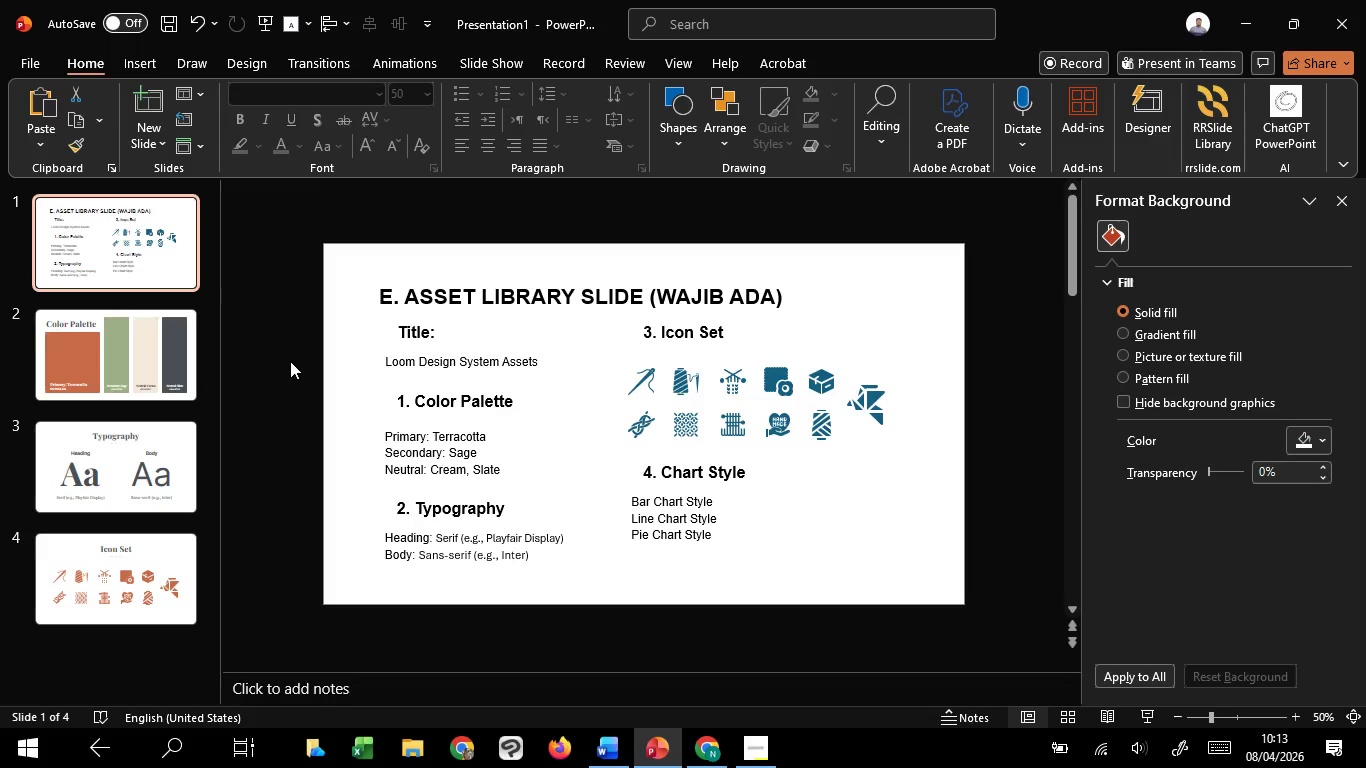 
wait(11.86)
 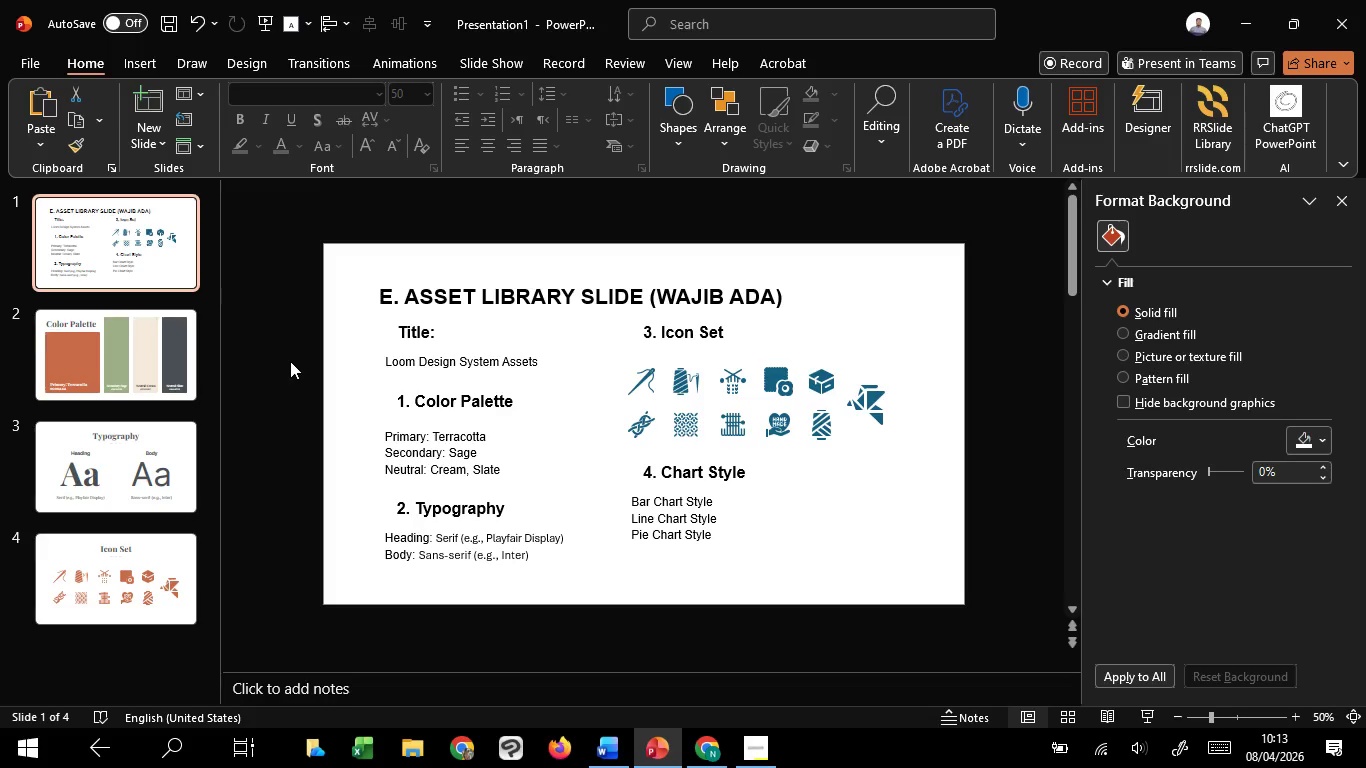 
left_click([165, 361])
 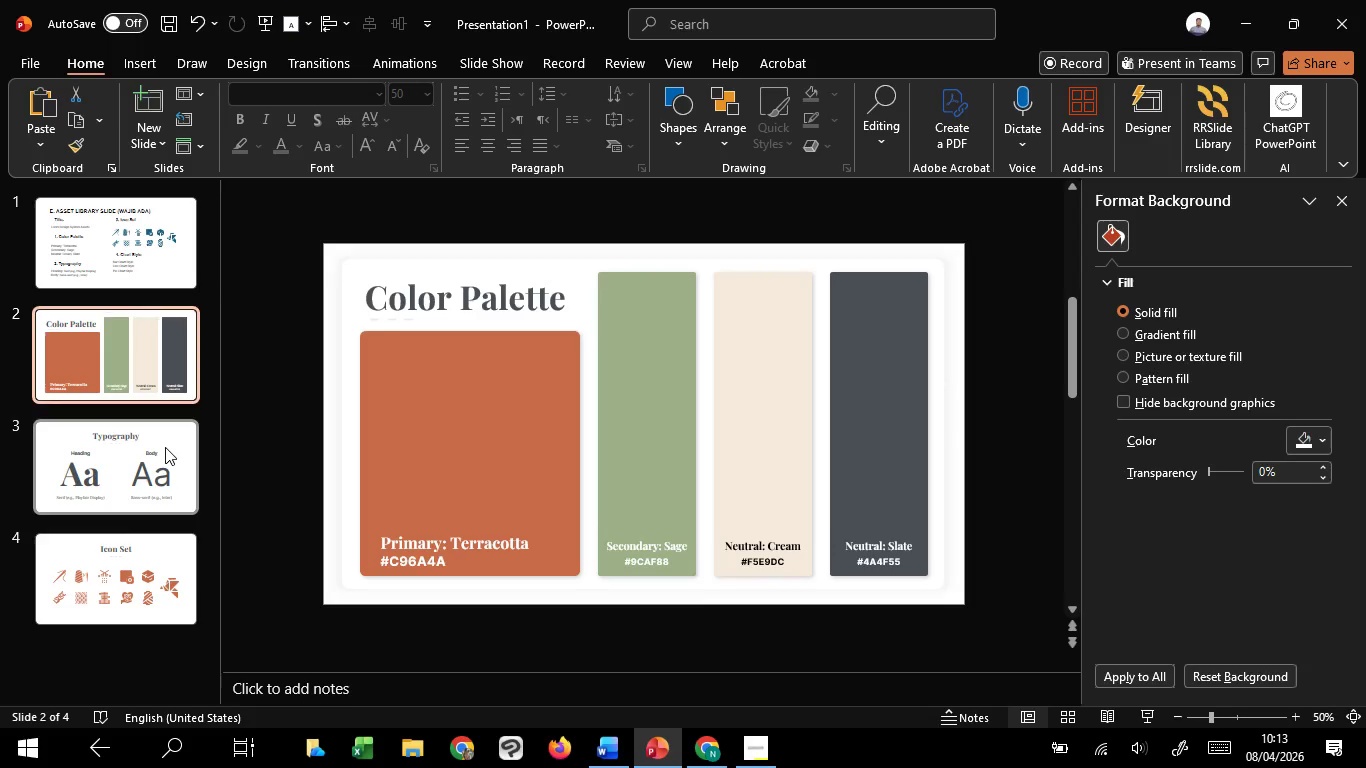 
left_click([165, 447])
 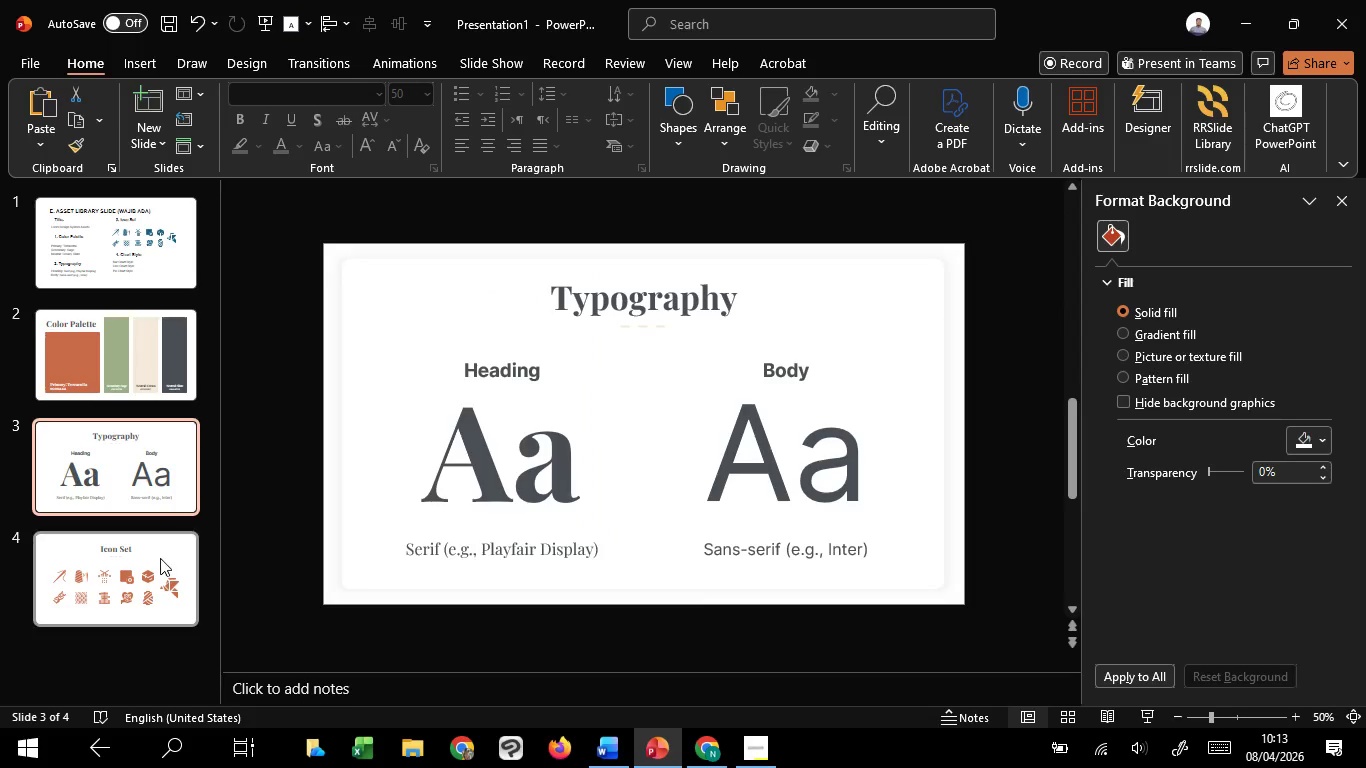 
left_click([157, 566])
 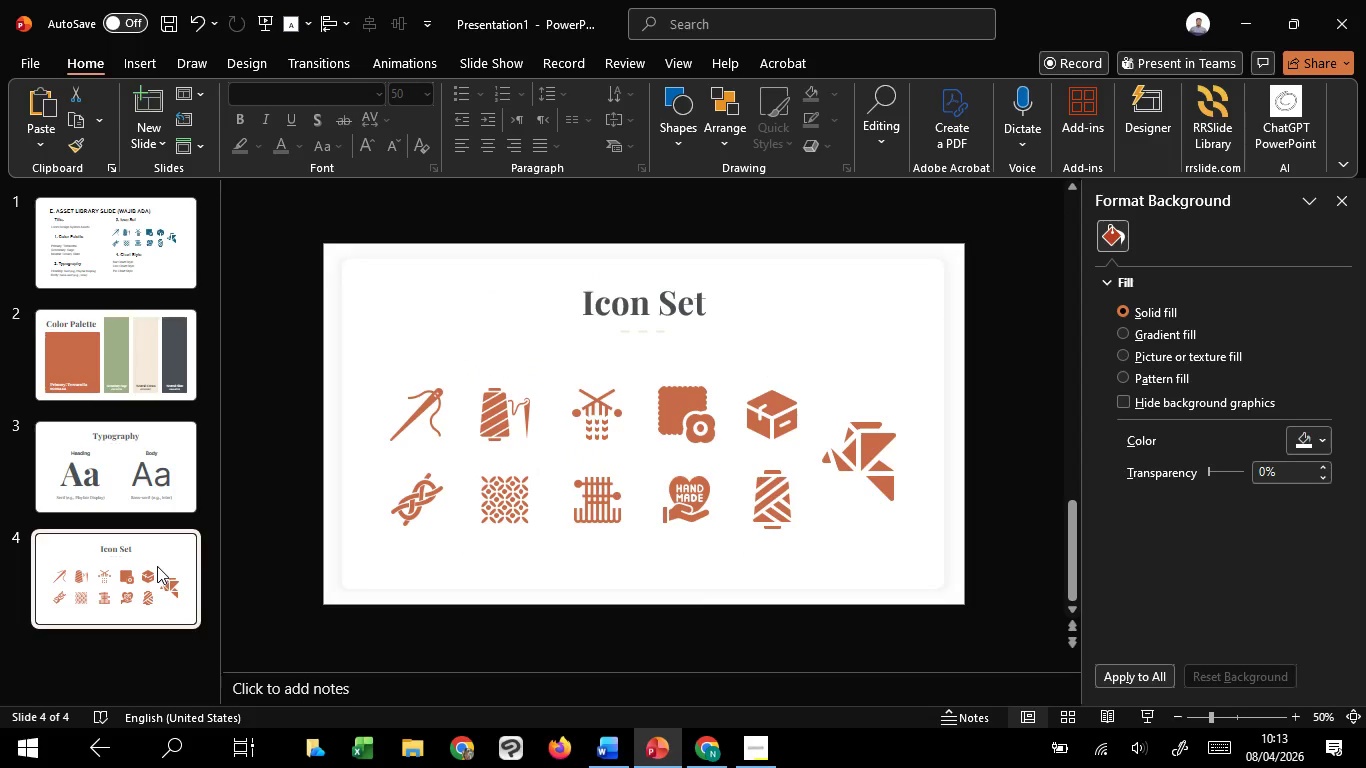 
left_click([147, 466])
 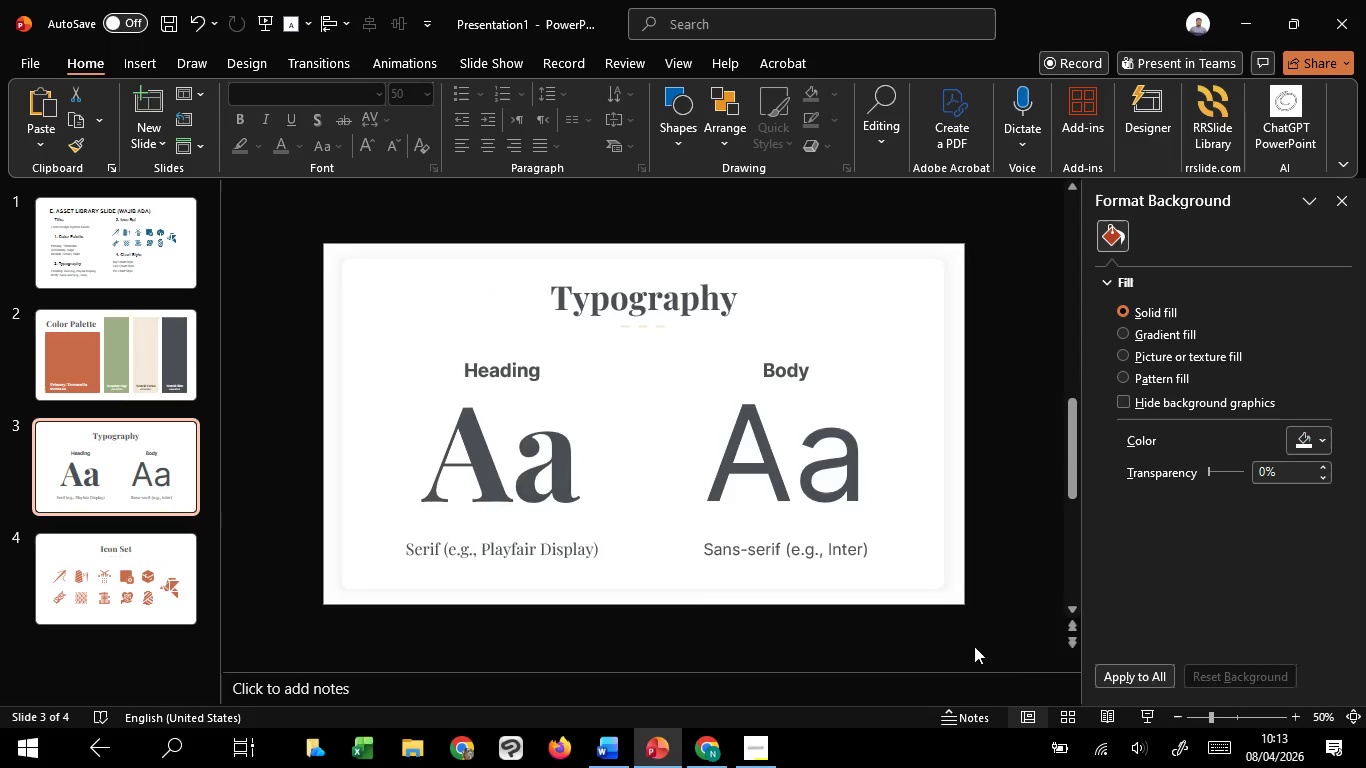 
left_click([1141, 715])
 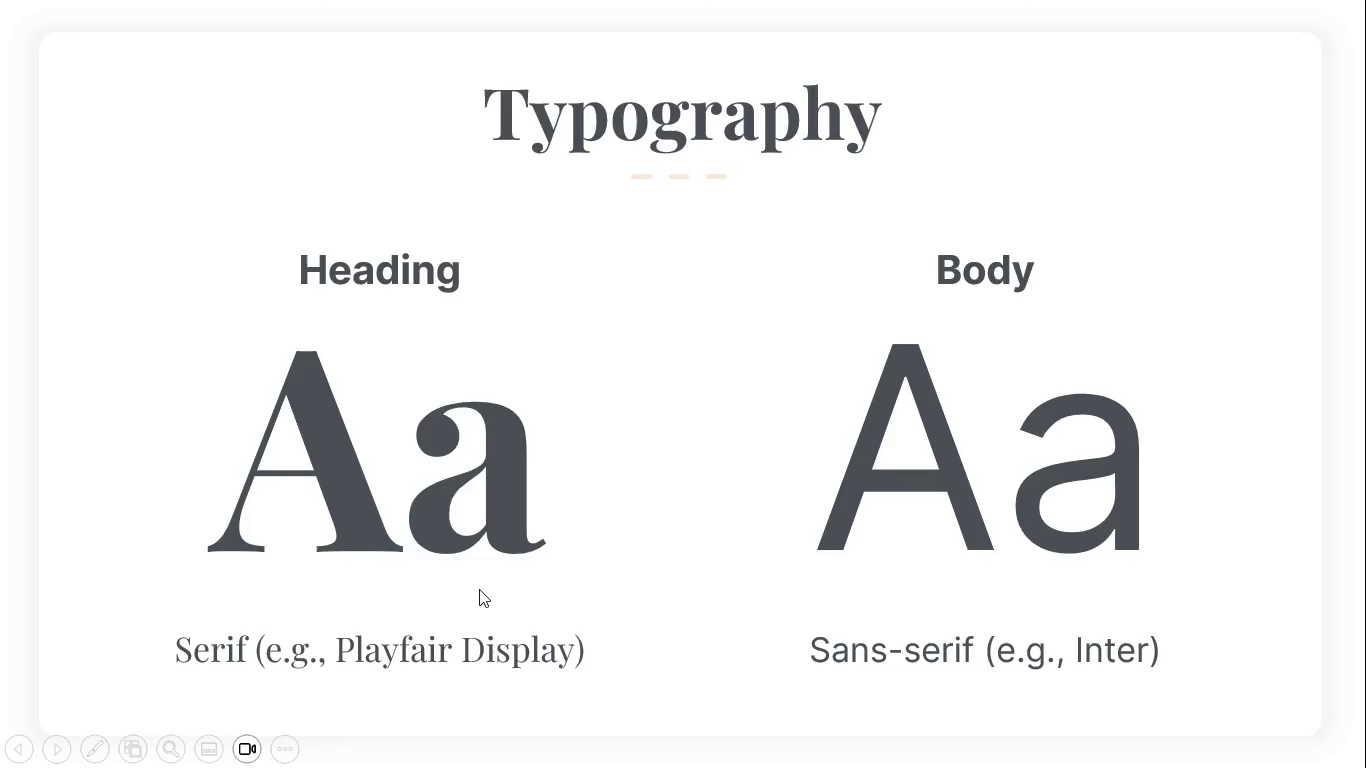 
wait(5.47)
 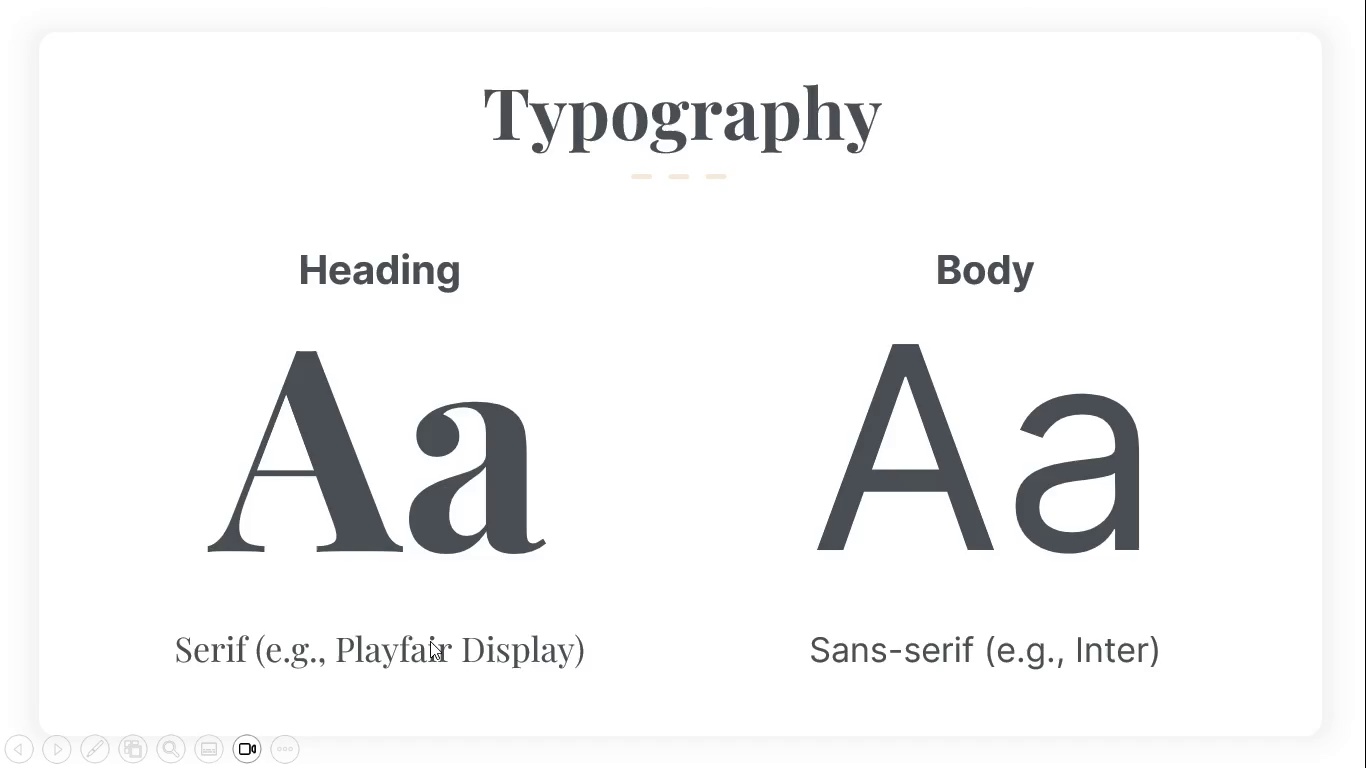 
left_click([201, 430])
 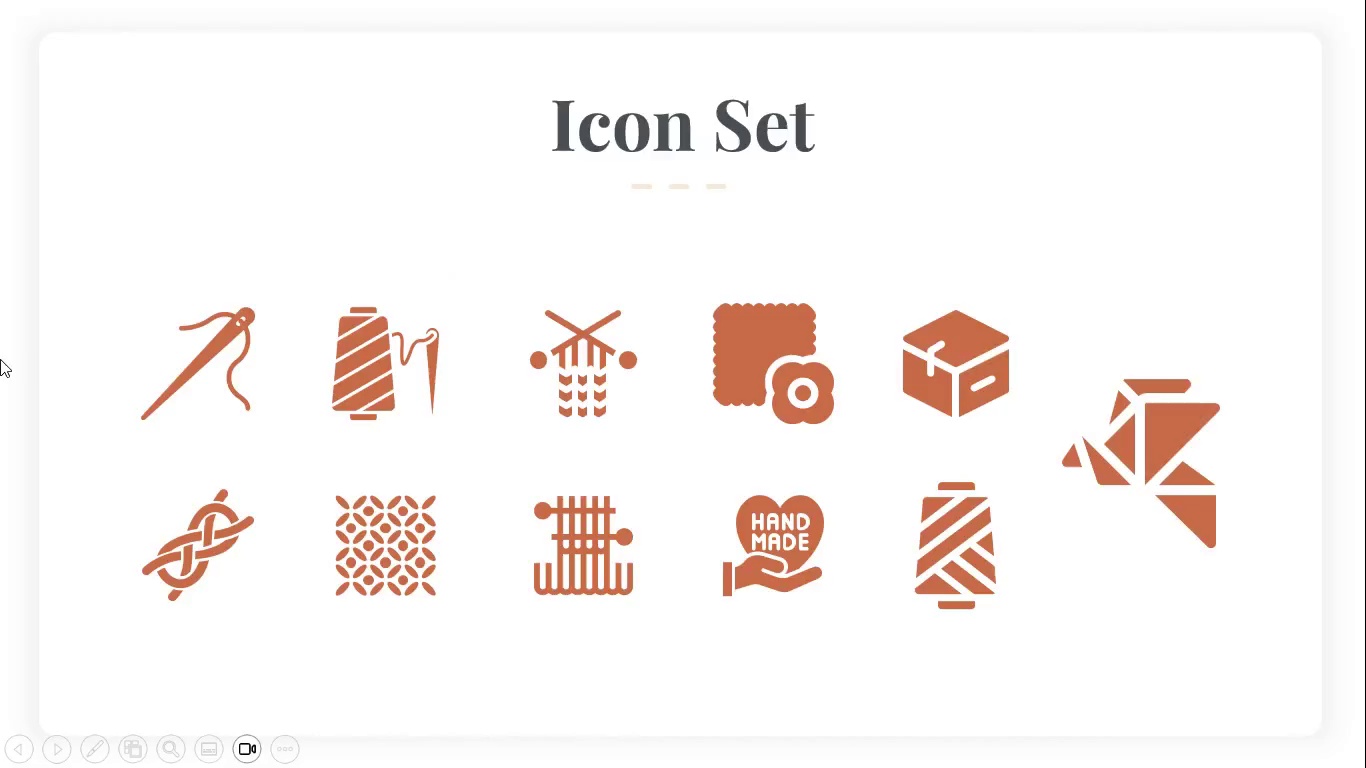 
double_click([0, 359])
 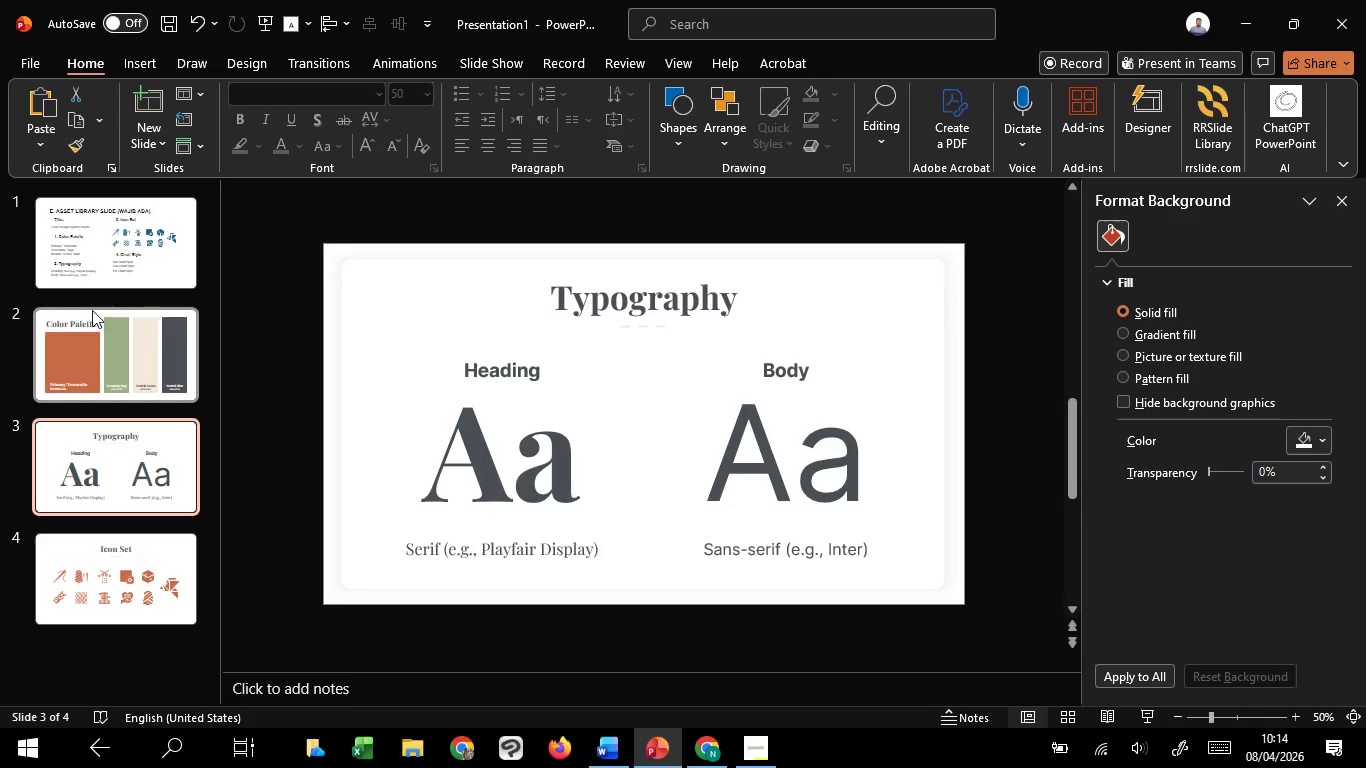 
left_click([92, 310])
 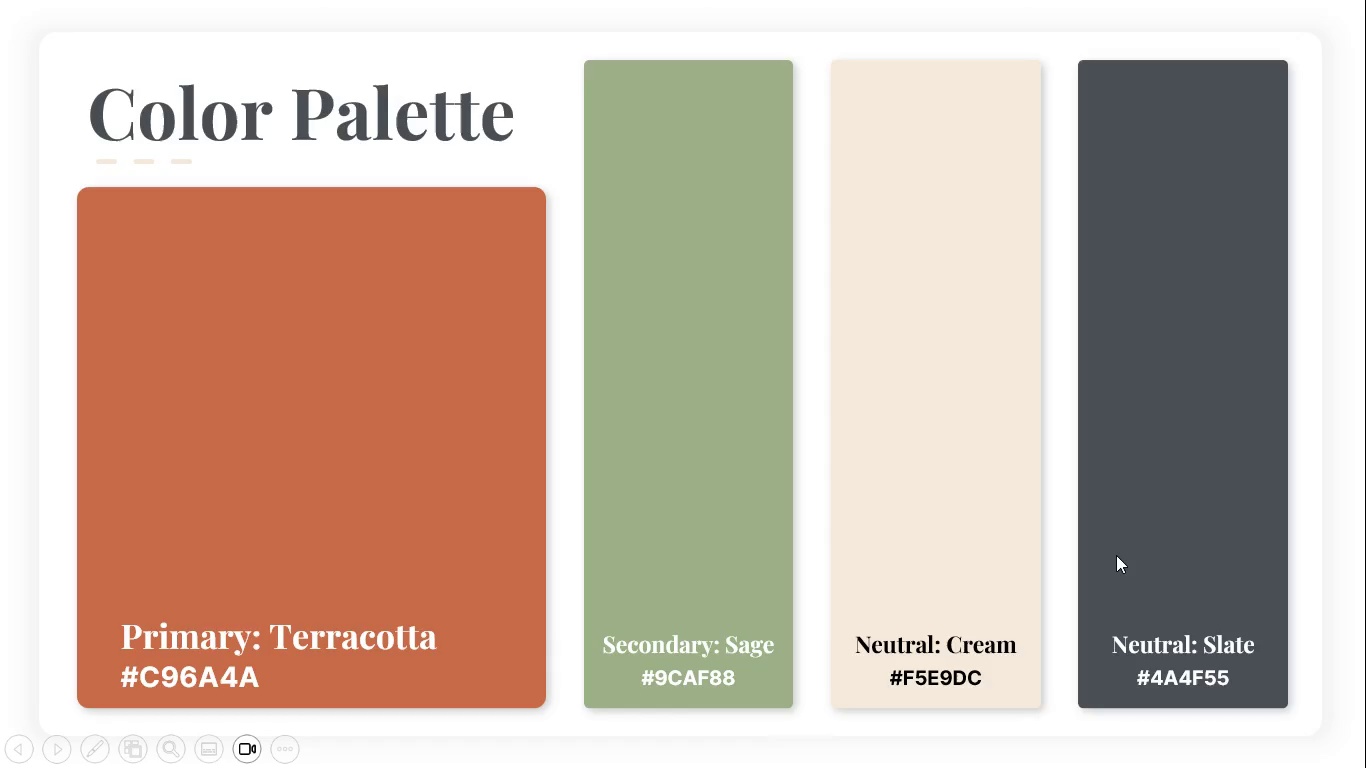 
wait(6.17)
 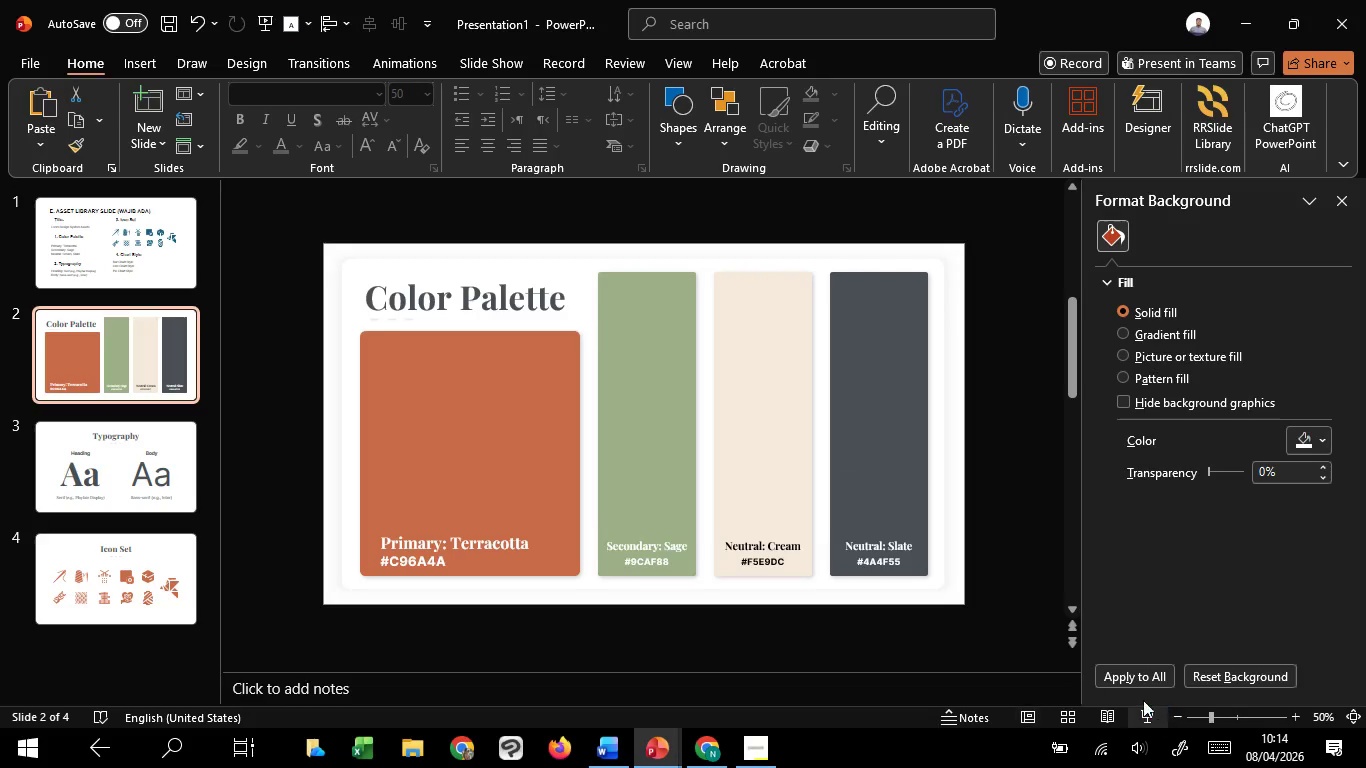 
left_click([1116, 555])
 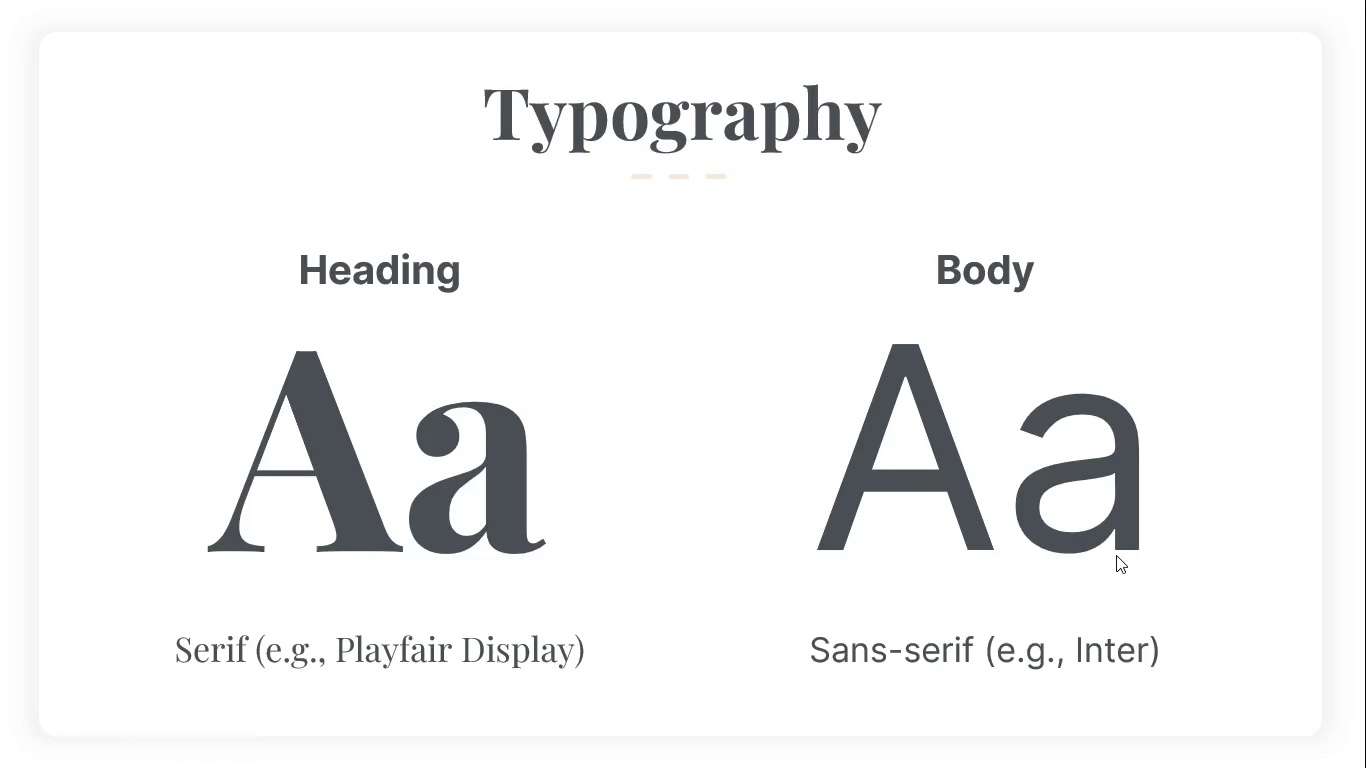 
wait(6.56)
 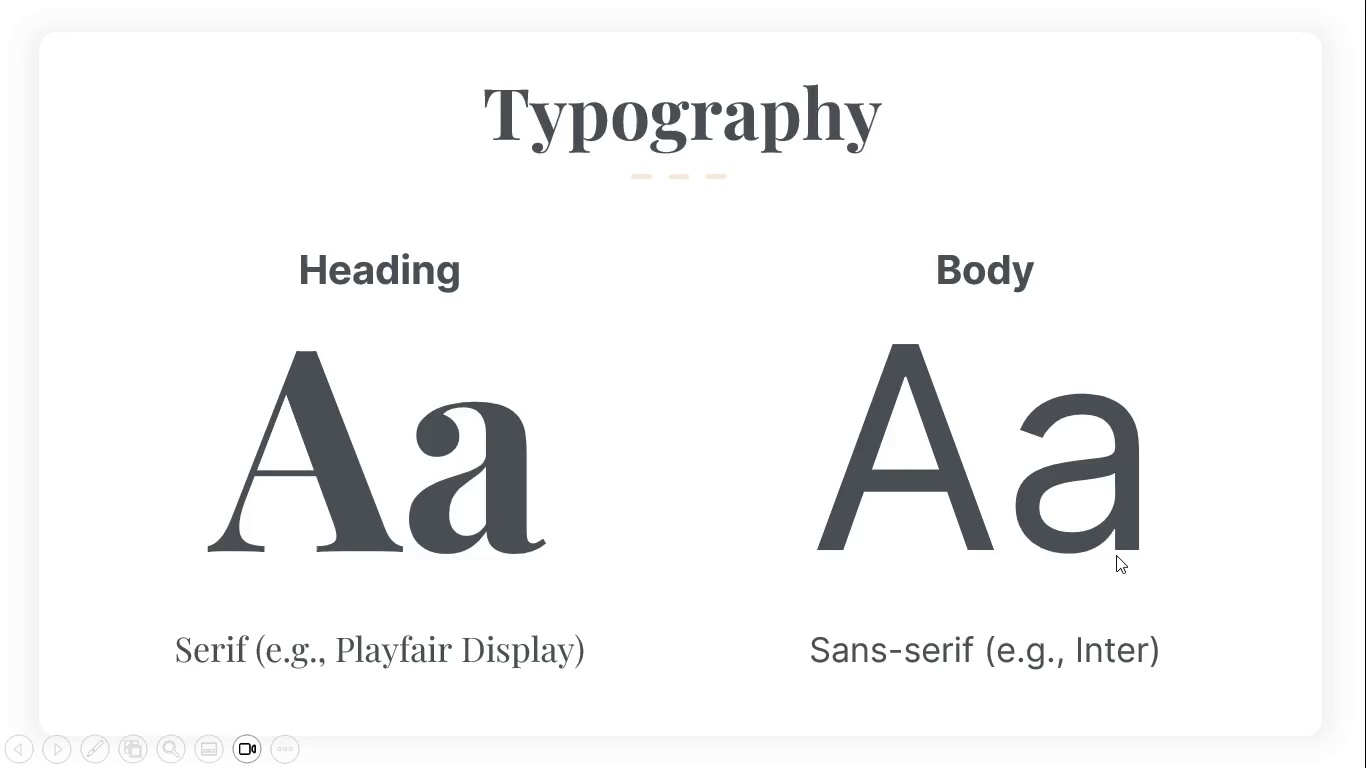 
key(Escape)
 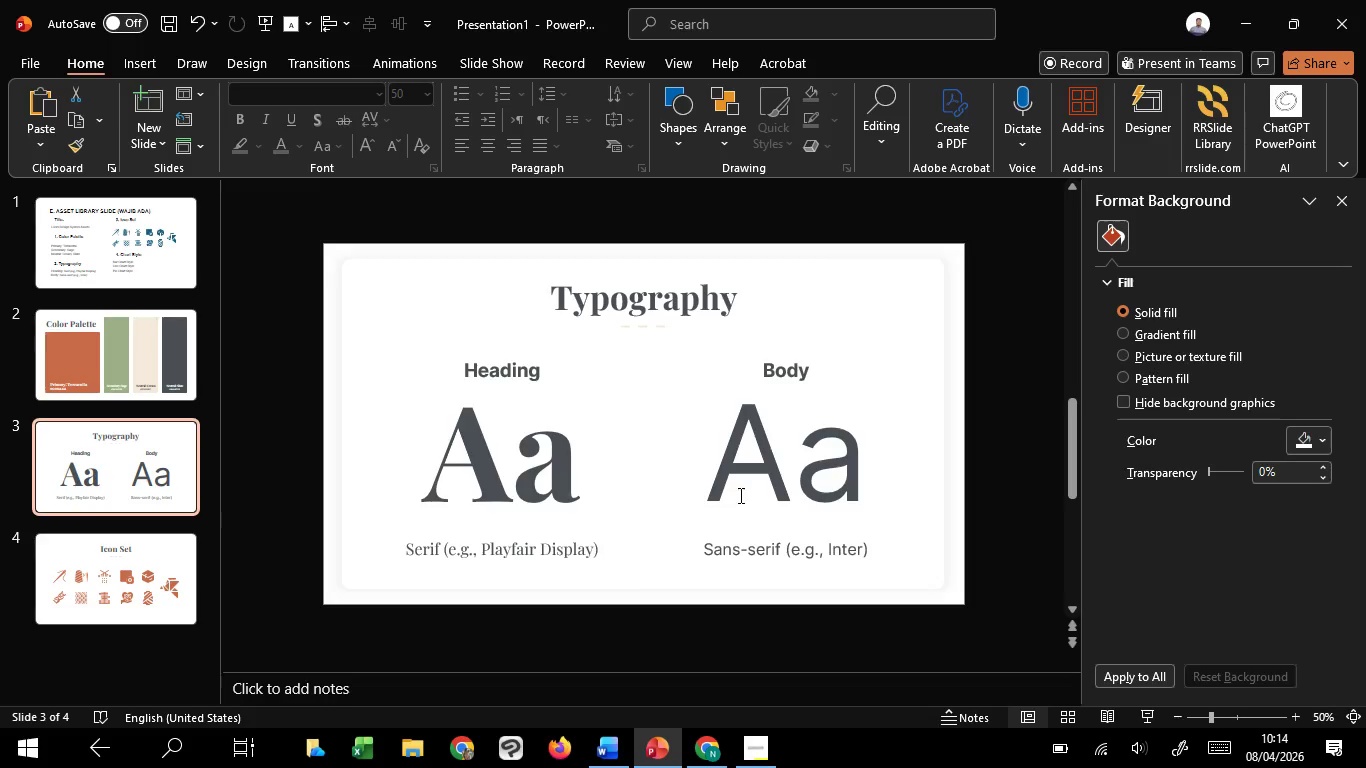 
left_click([751, 469])
 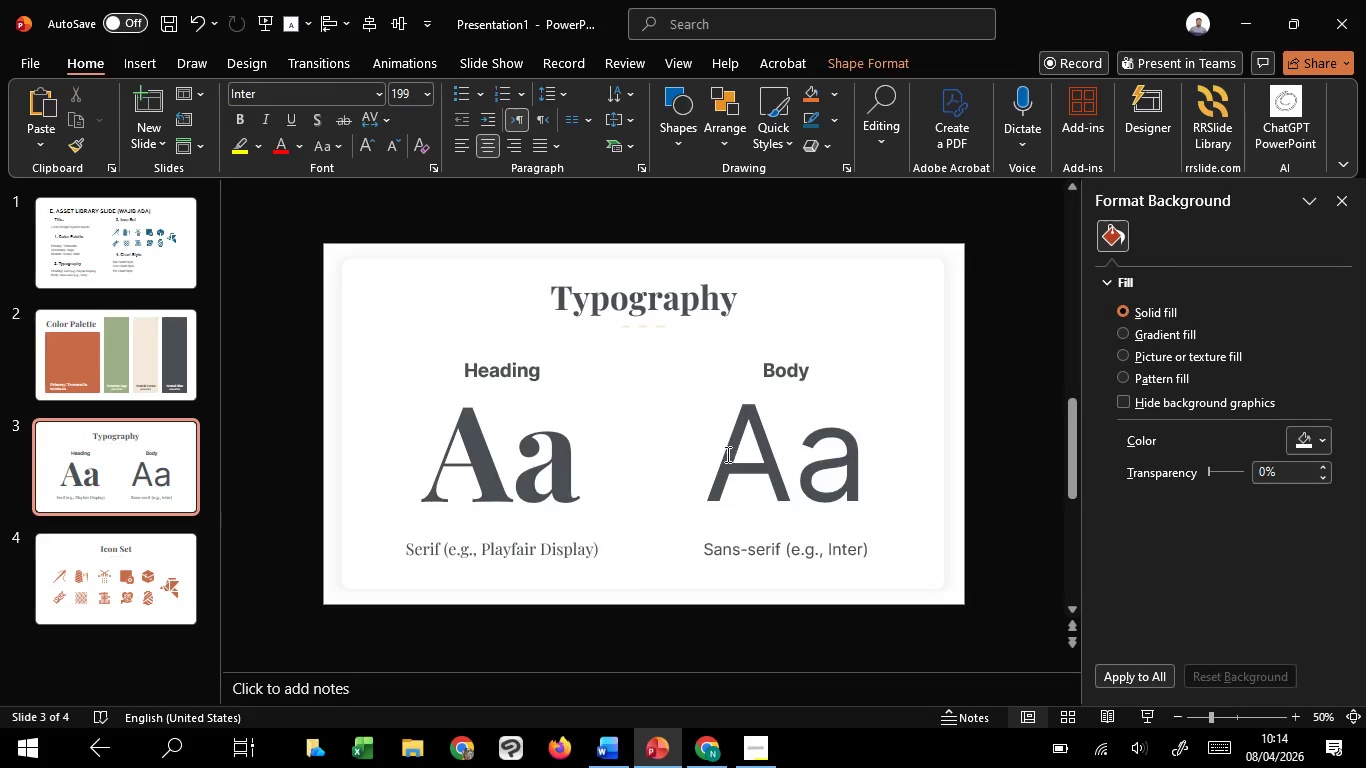 
left_click_drag(start_coordinate=[726, 454], to_coordinate=[969, 481])
 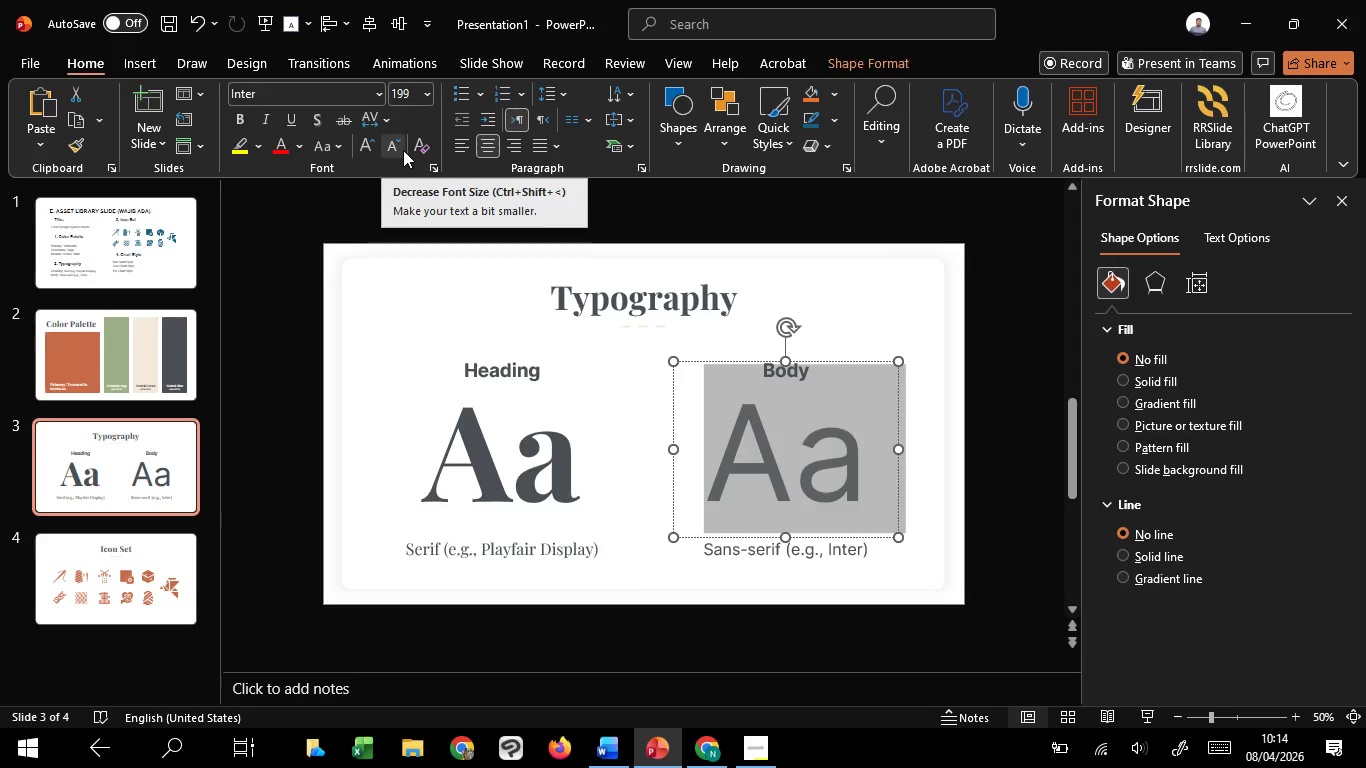 
wait(5.7)
 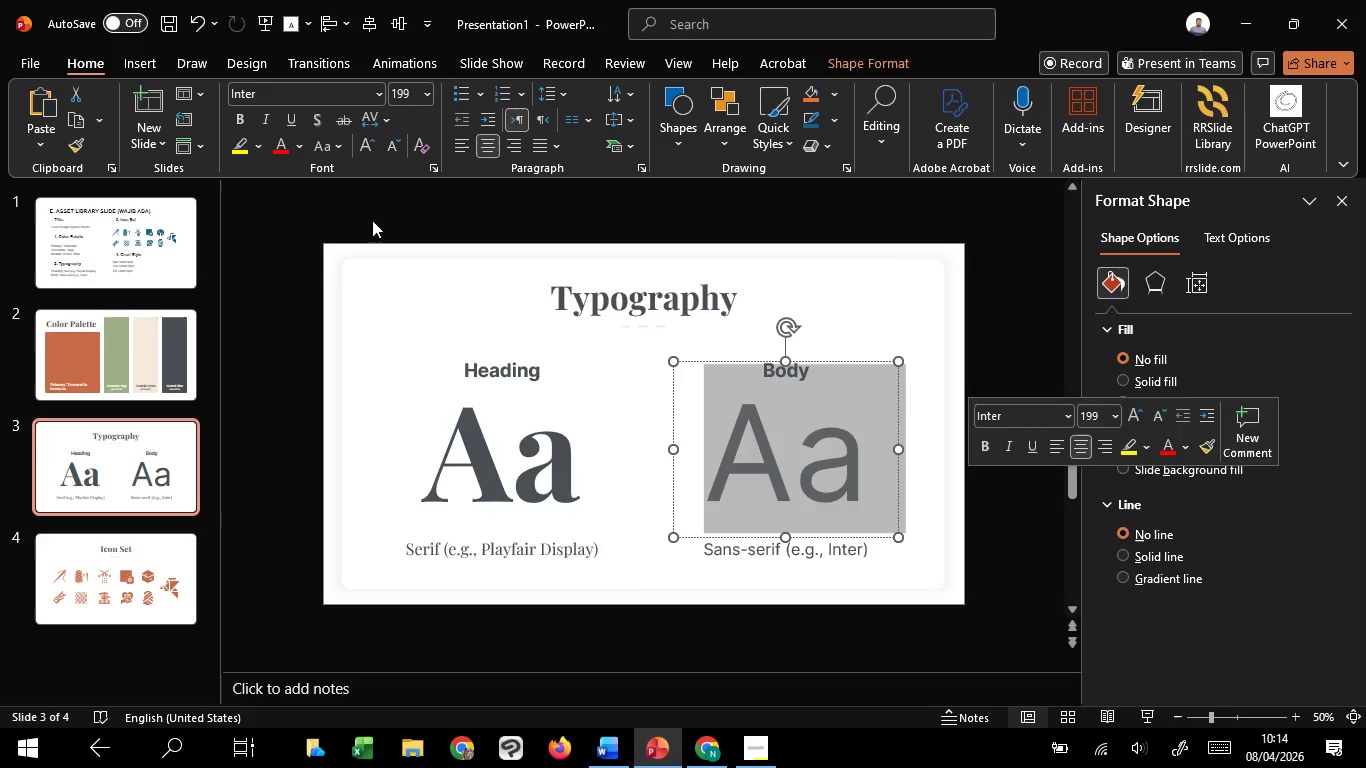 
left_click([403, 150])
 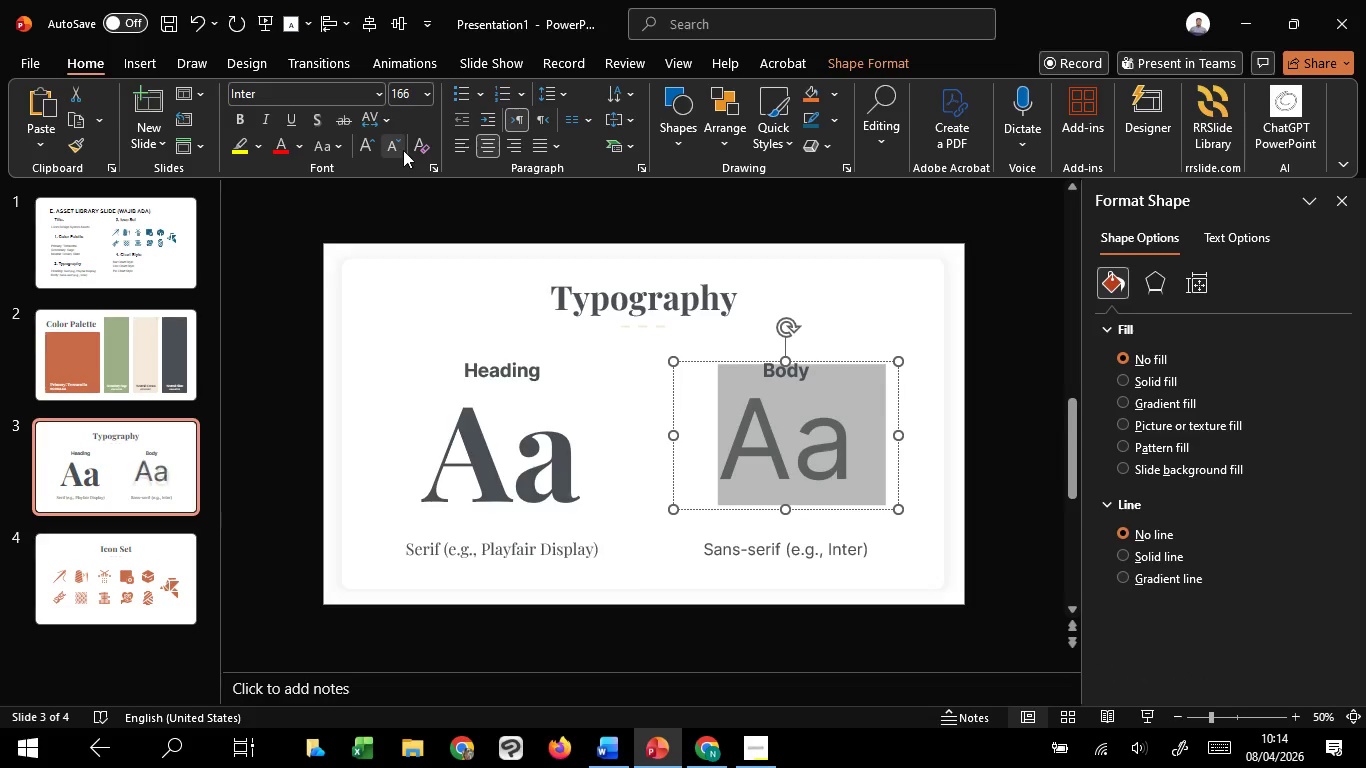 
left_click([403, 150])
 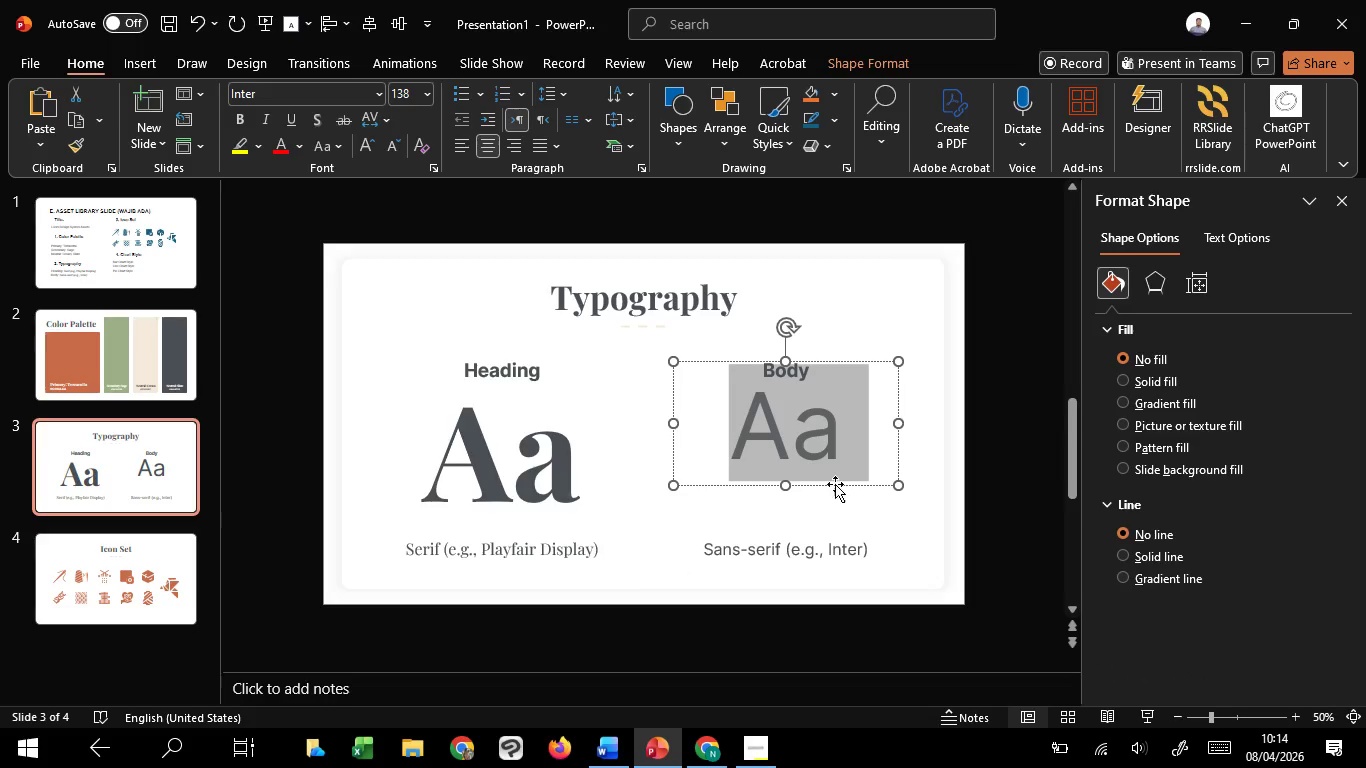 
left_click_drag(start_coordinate=[835, 487], to_coordinate=[832, 520])
 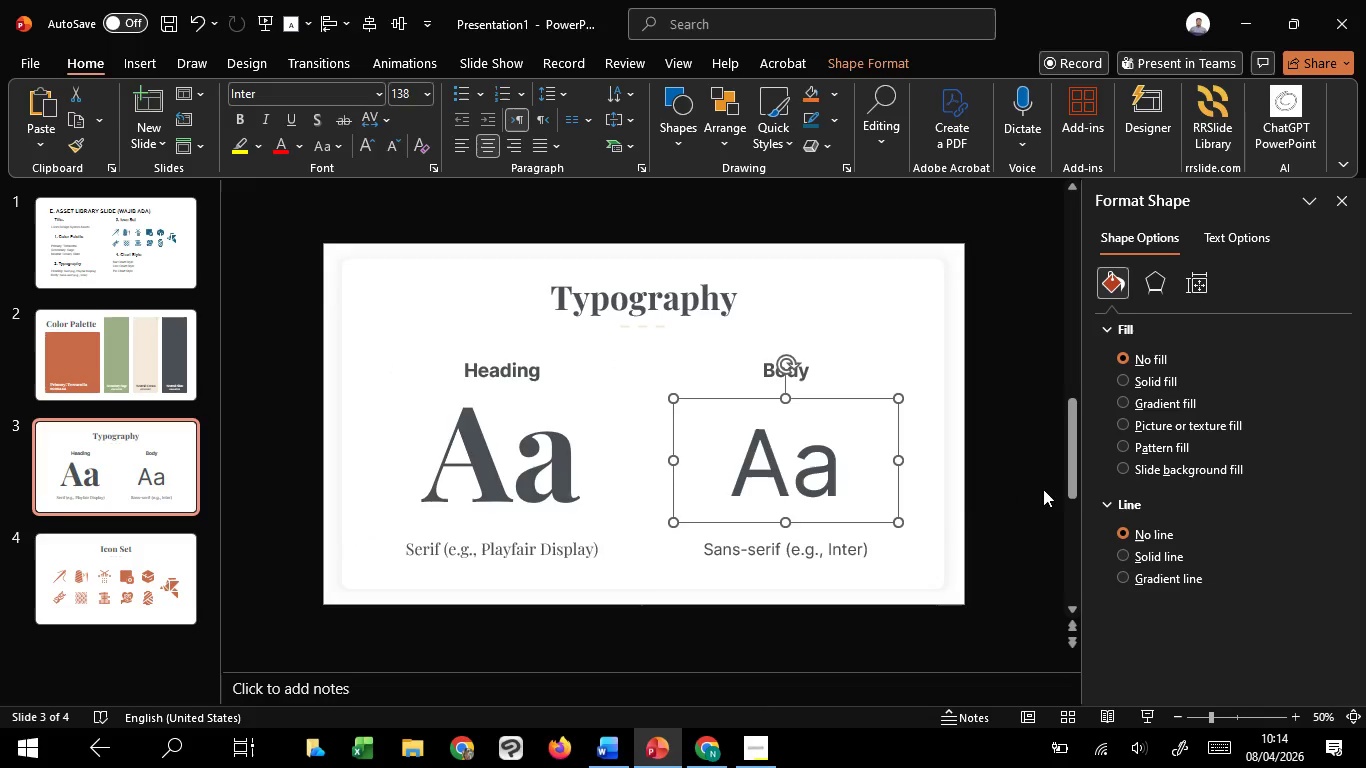 
hold_key(key=ShiftLeft, duration=1.51)
 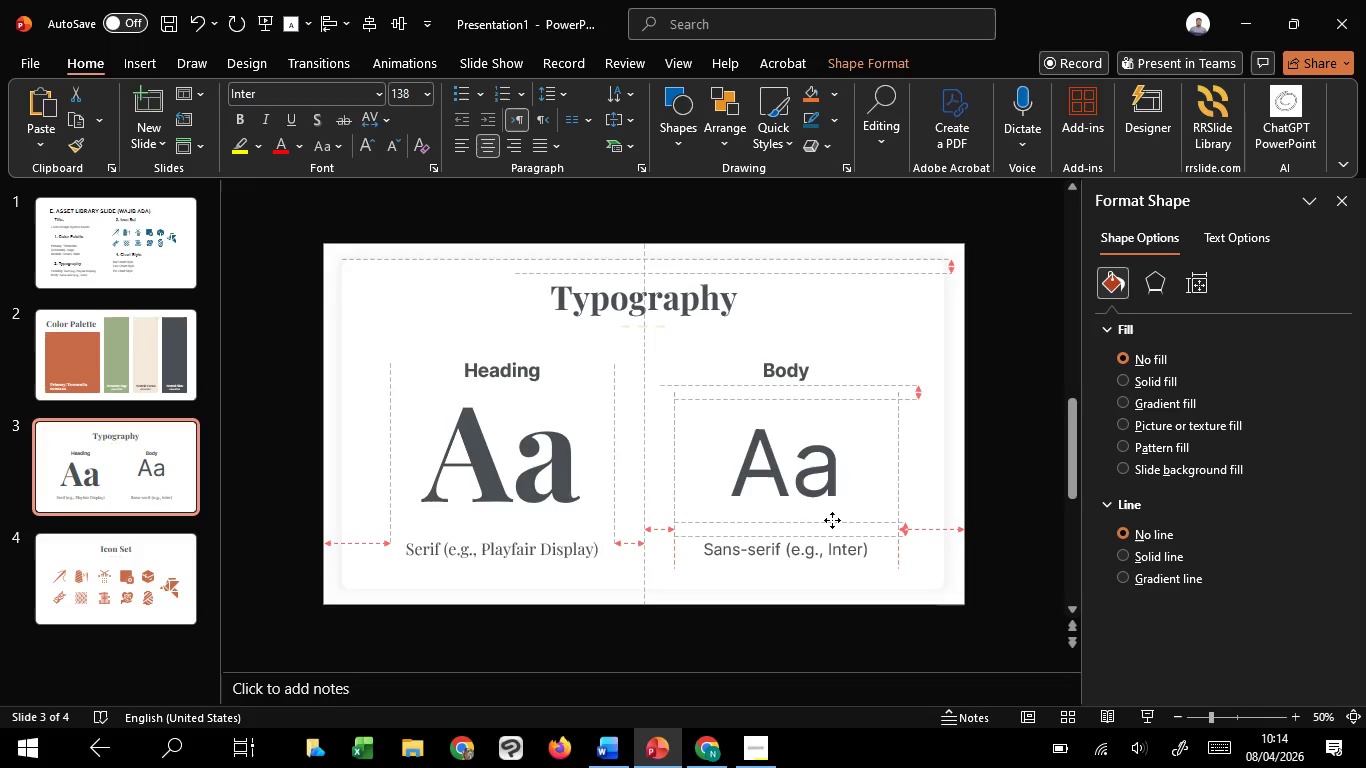 
hold_key(key=ShiftLeft, duration=1.53)
 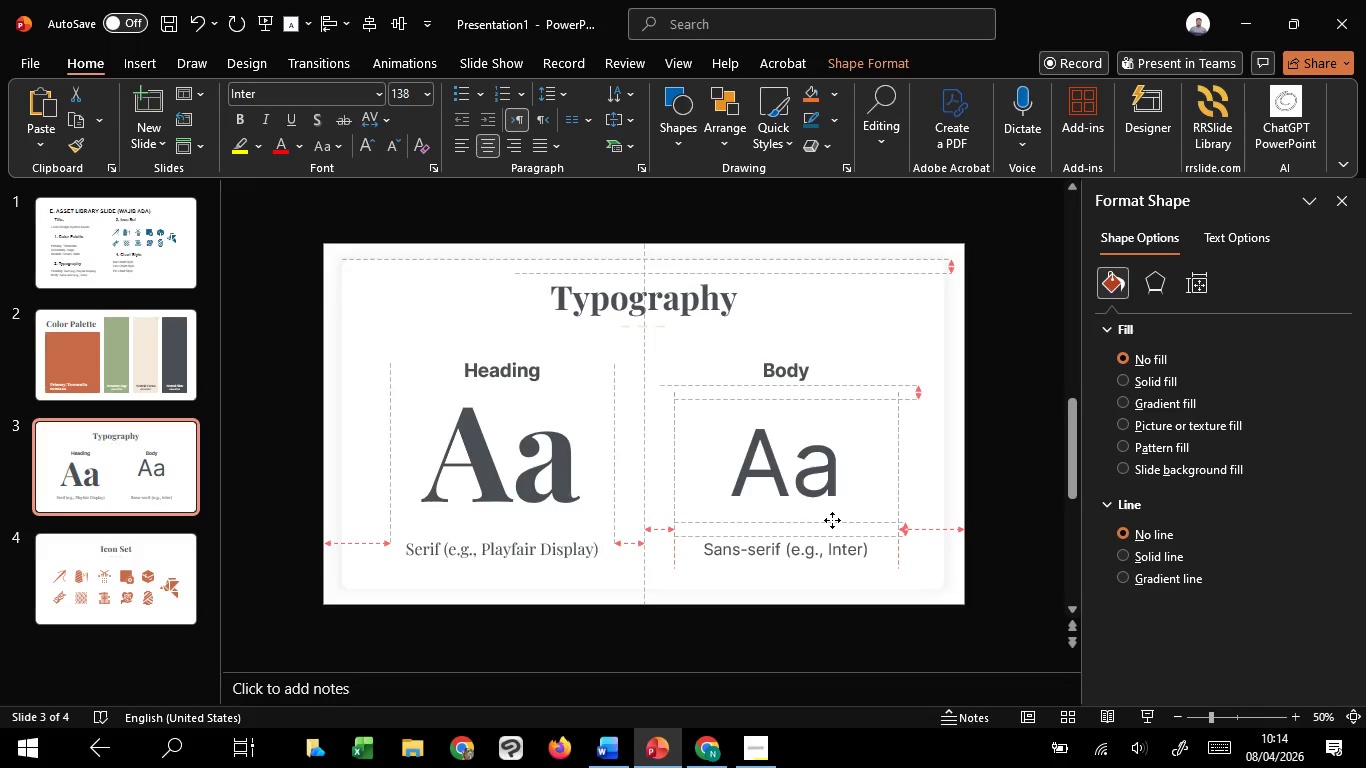 
hold_key(key=ShiftLeft, duration=1.51)
 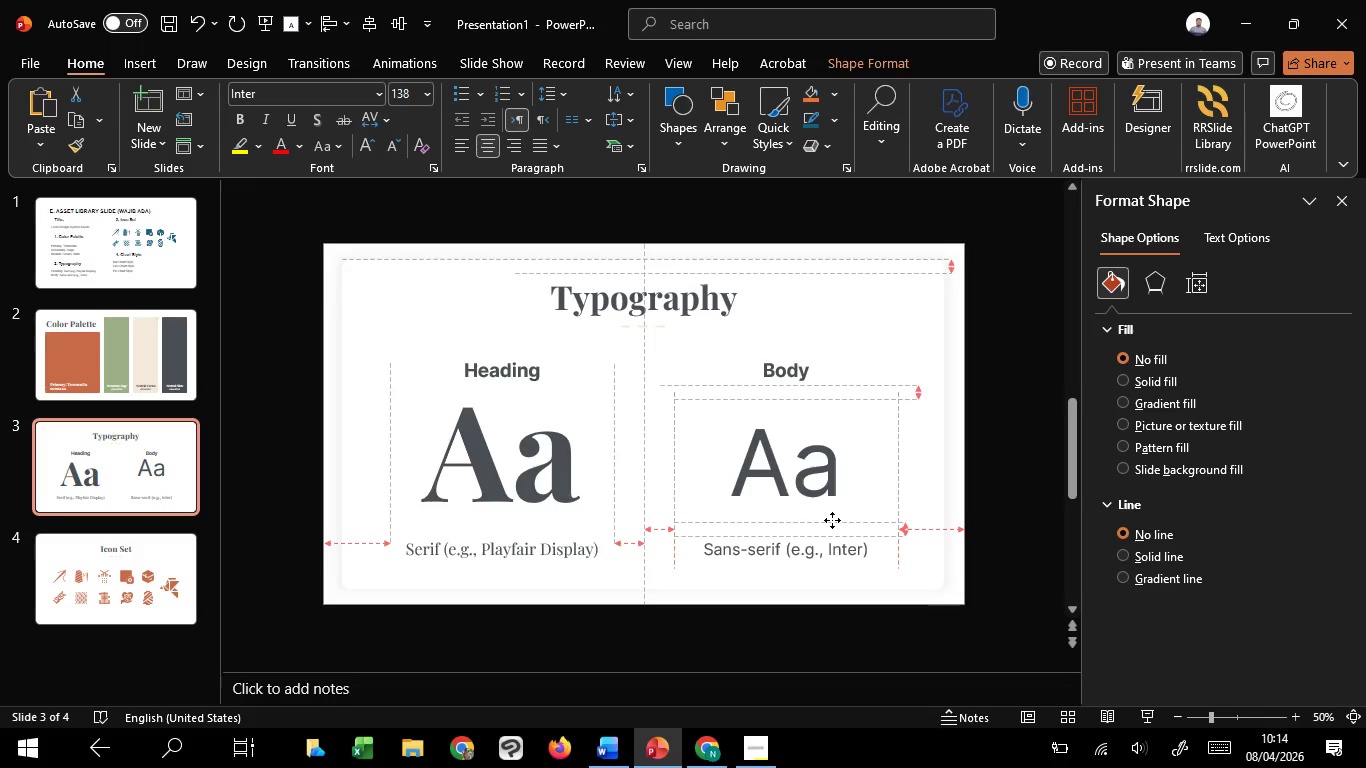 
hold_key(key=ShiftLeft, duration=1.5)
 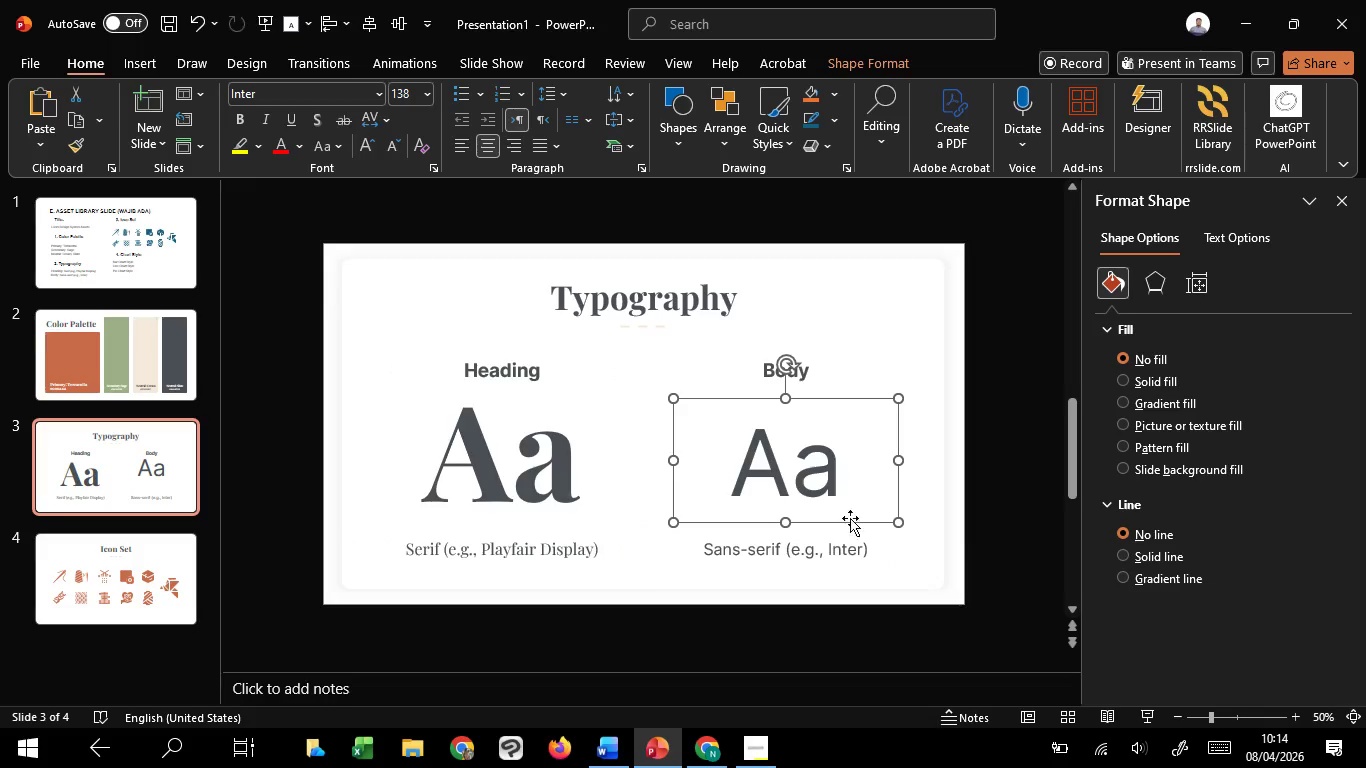 
hold_key(key=ShiftLeft, duration=0.58)
 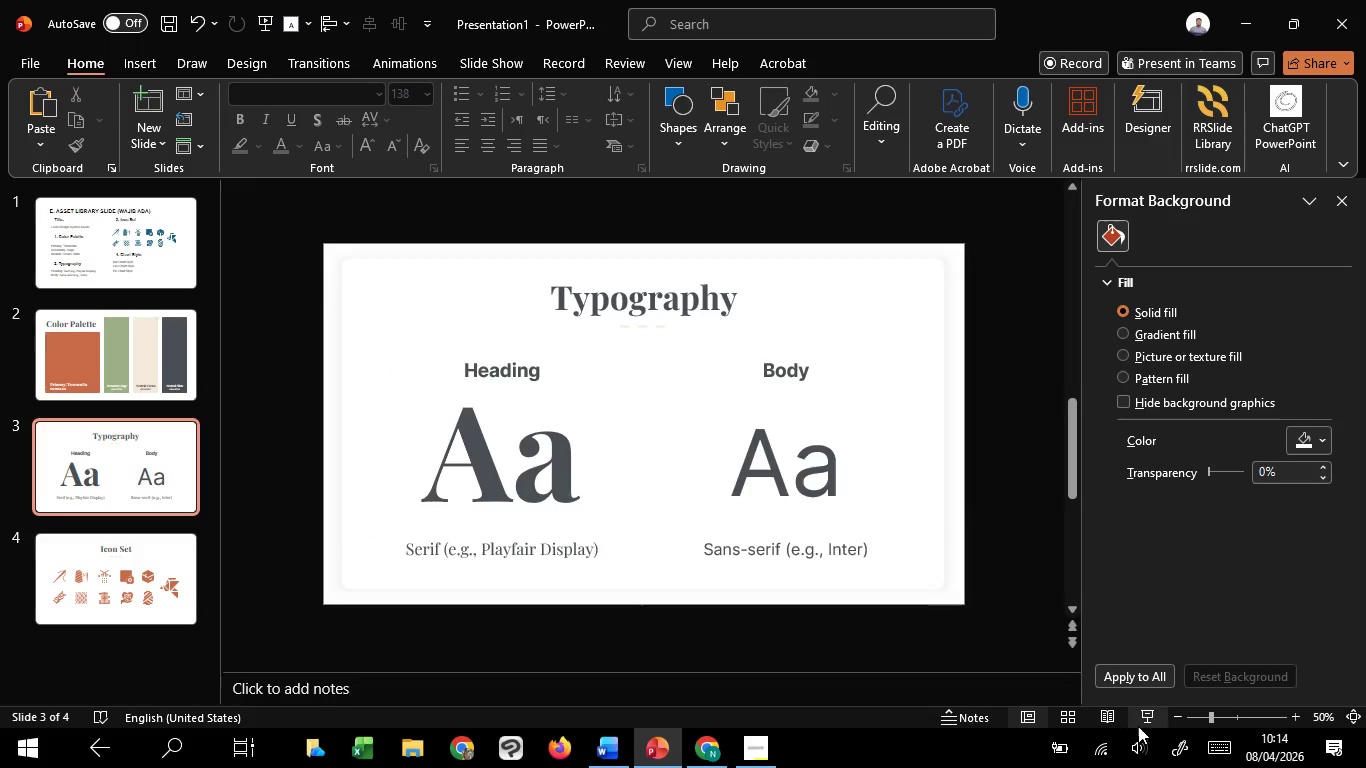 
left_click([1141, 717])
 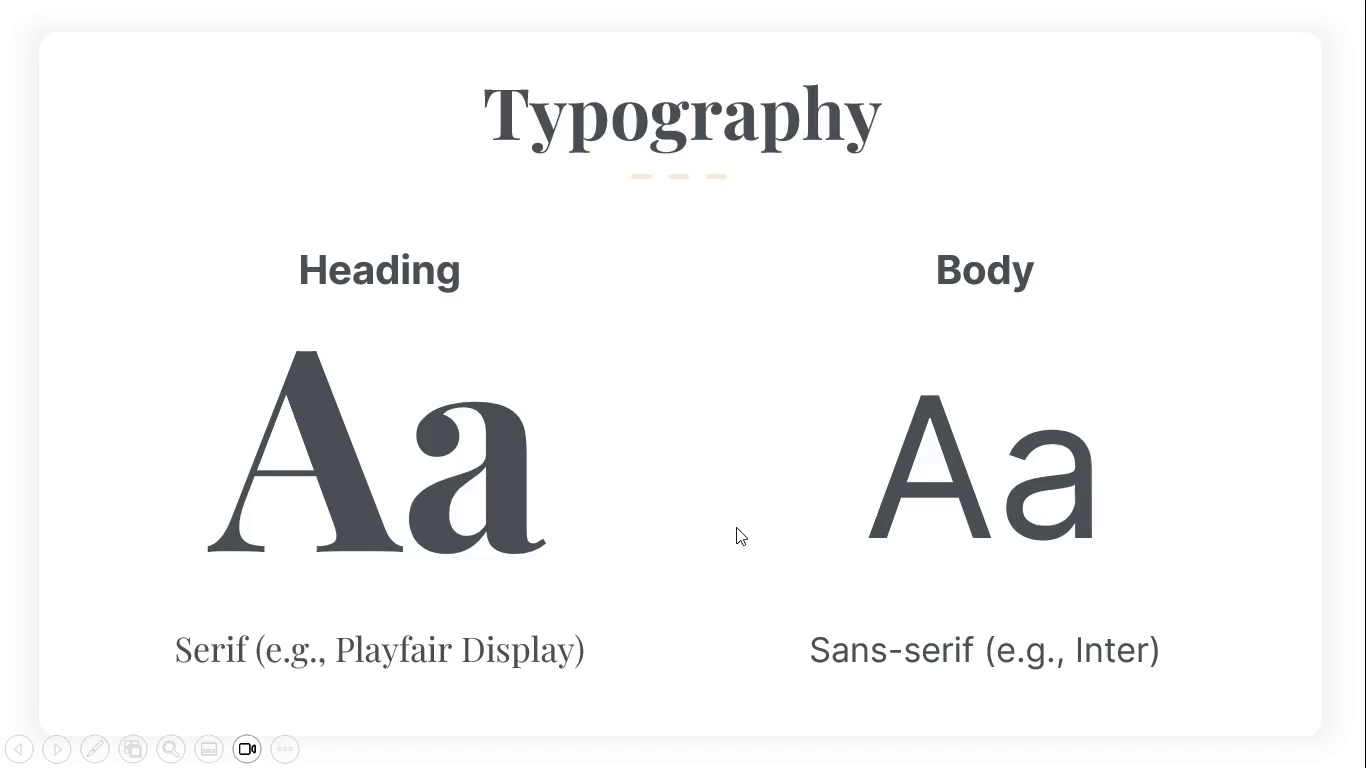 
key(Escape)
 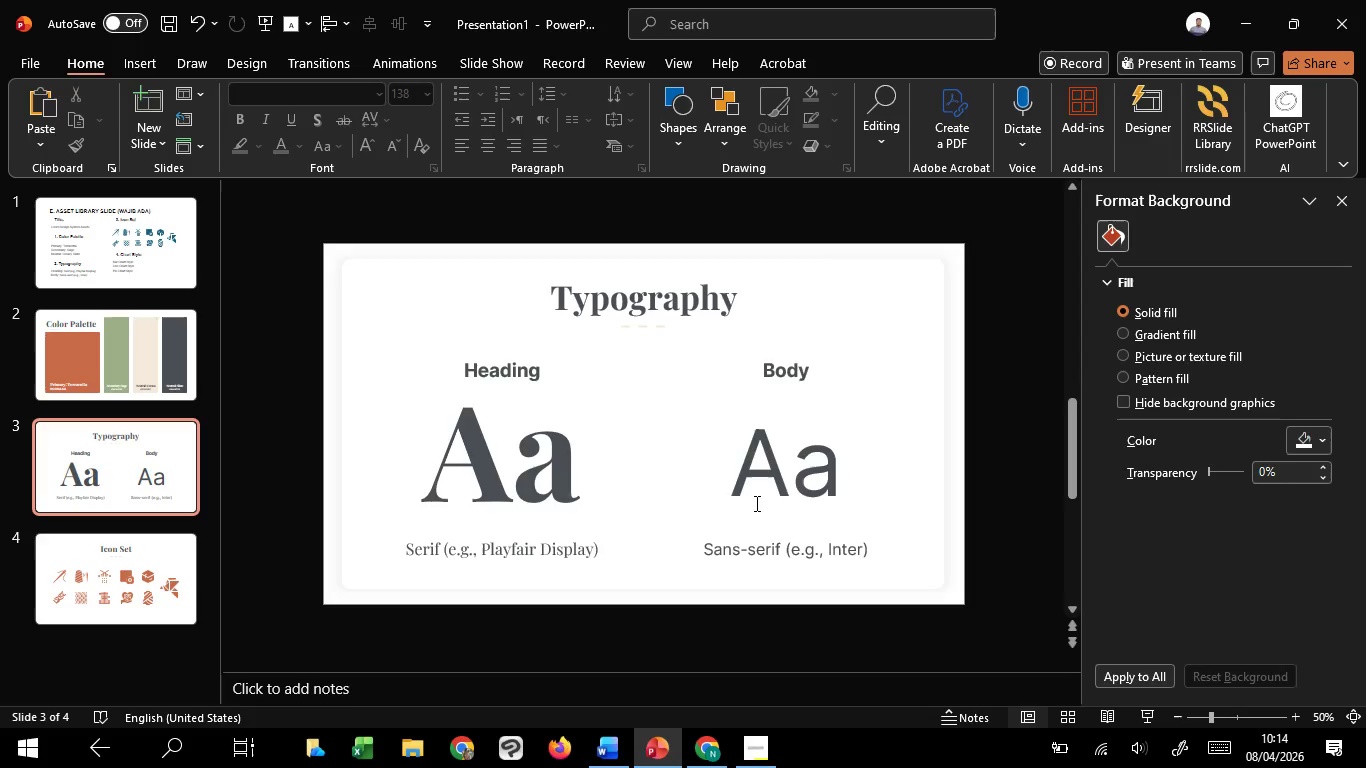 
left_click([755, 503])
 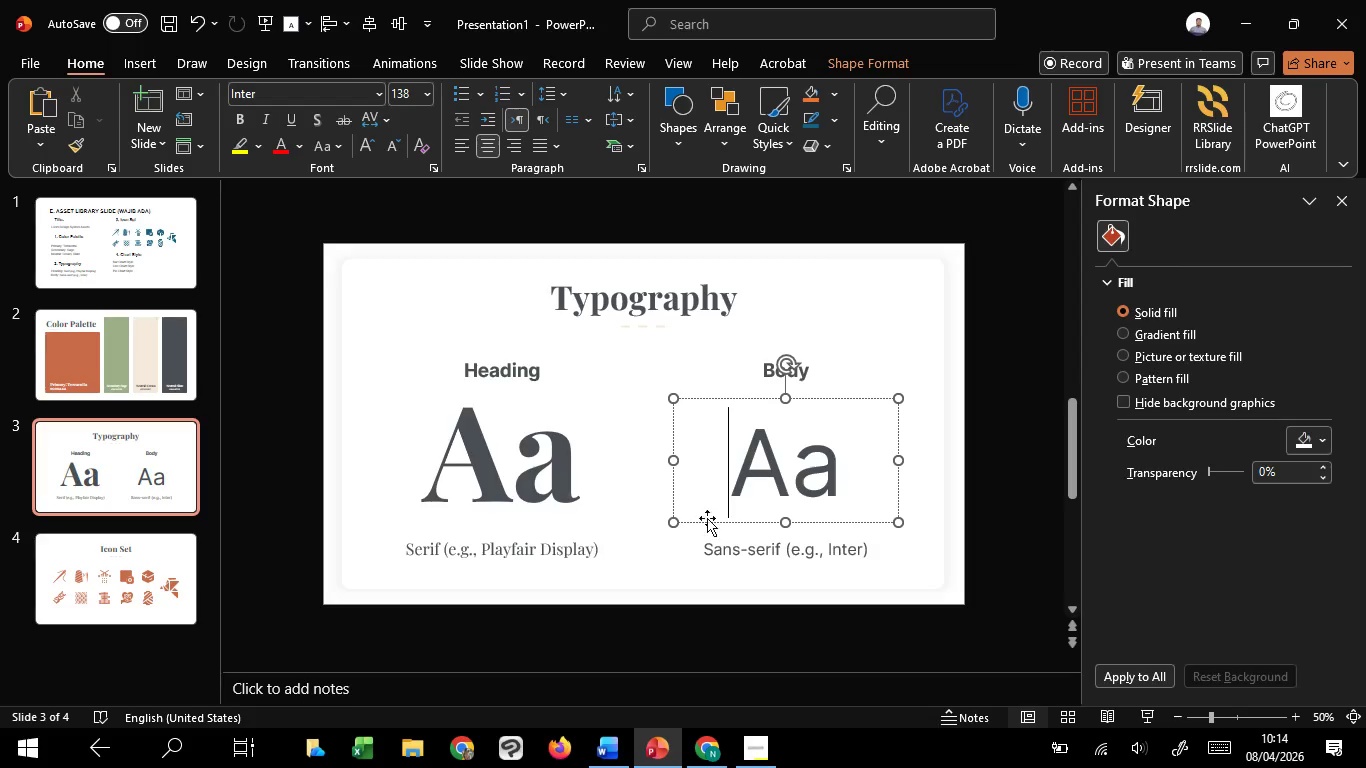 
hold_key(key=ShiftLeft, duration=1.52)
left_click([555, 488])
 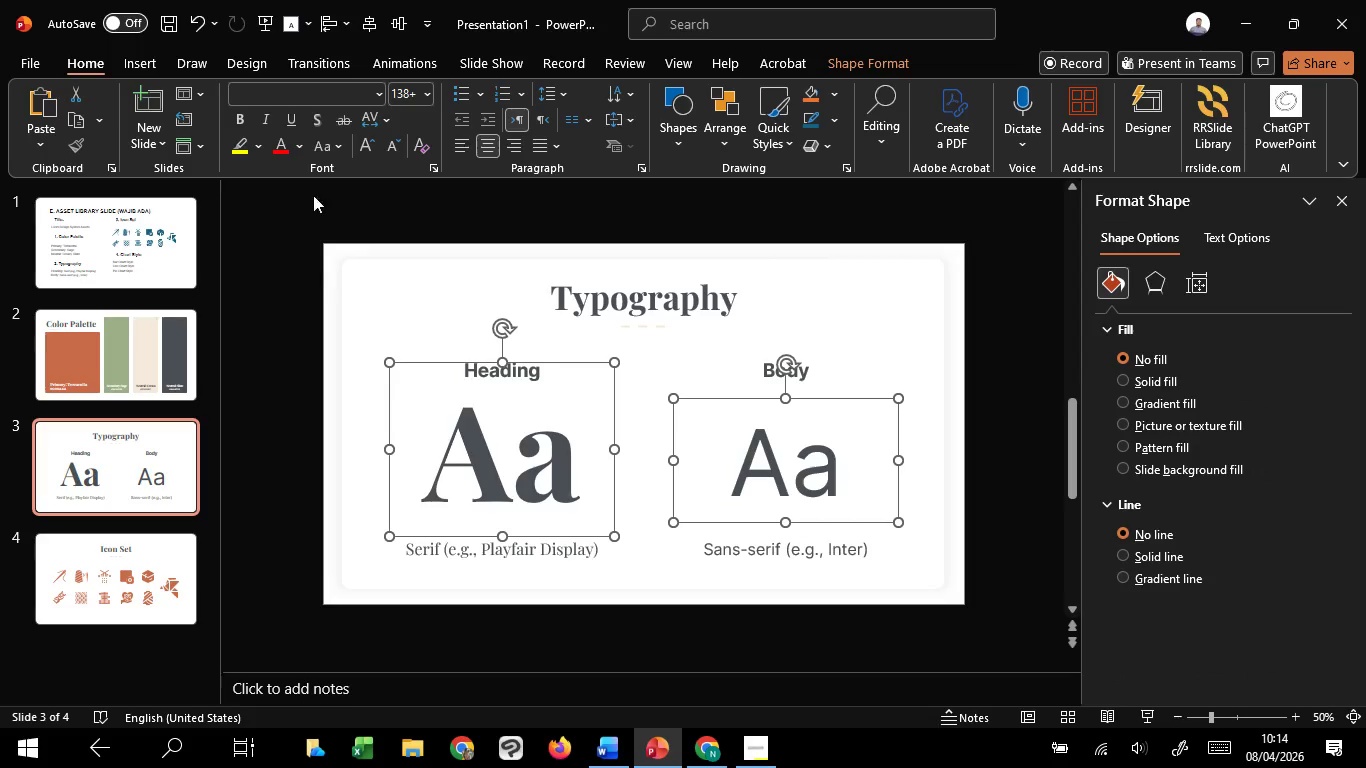 
hold_key(key=ShiftLeft, duration=0.83)
 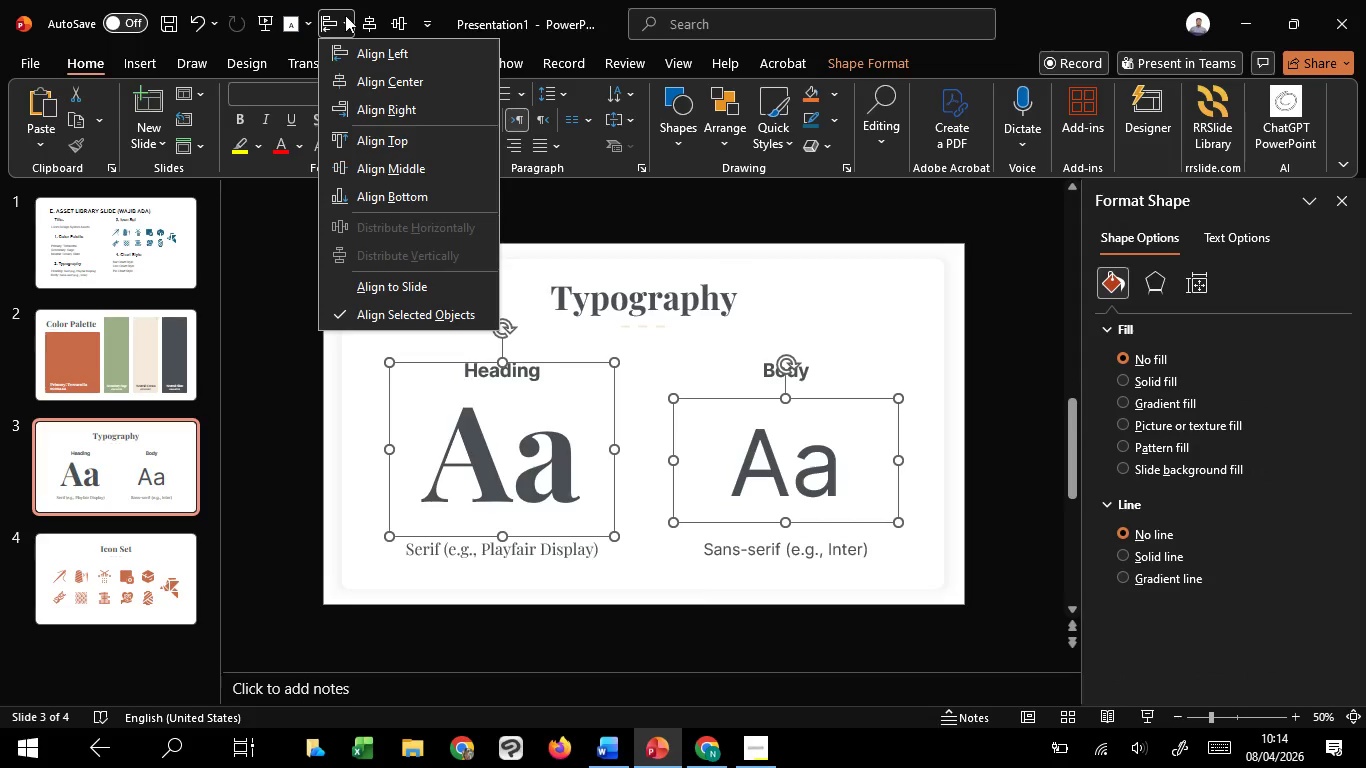 
left_click([345, 15])
 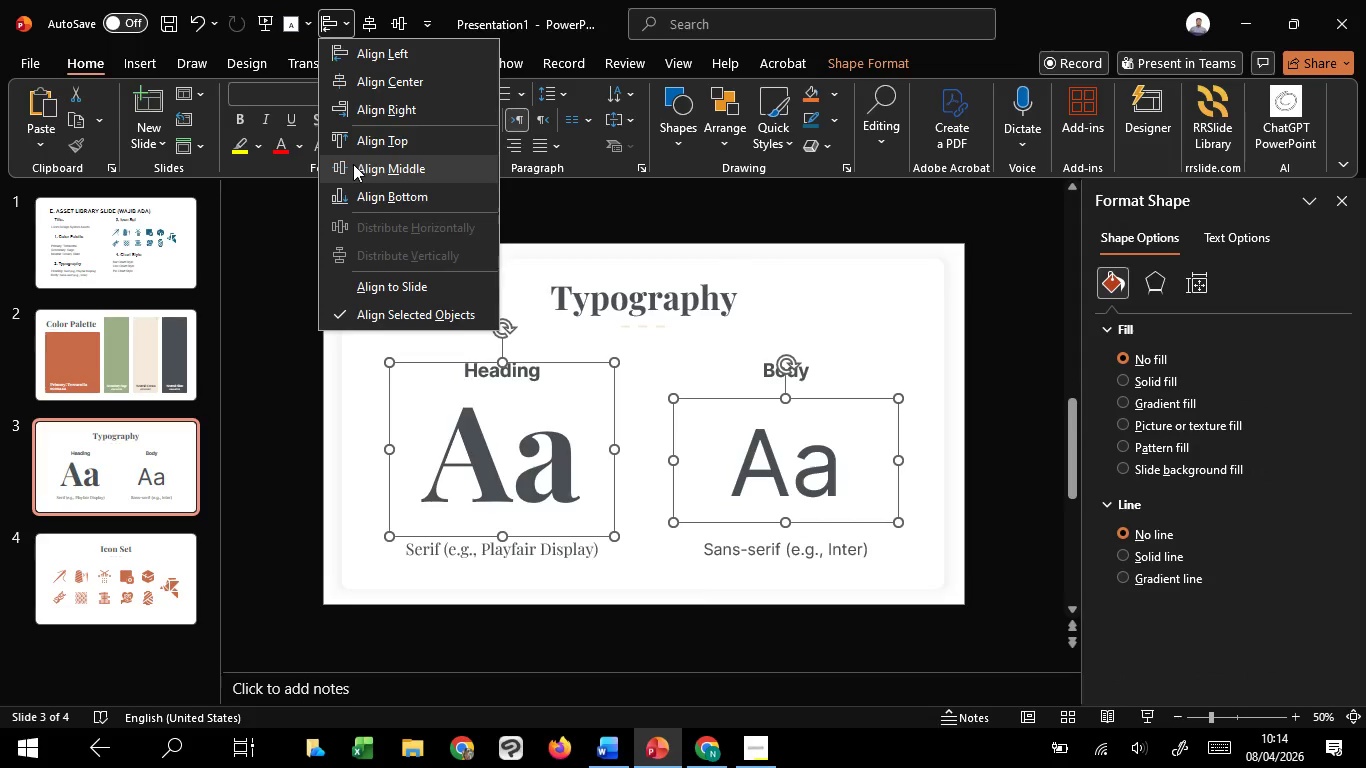 
left_click([359, 203])
 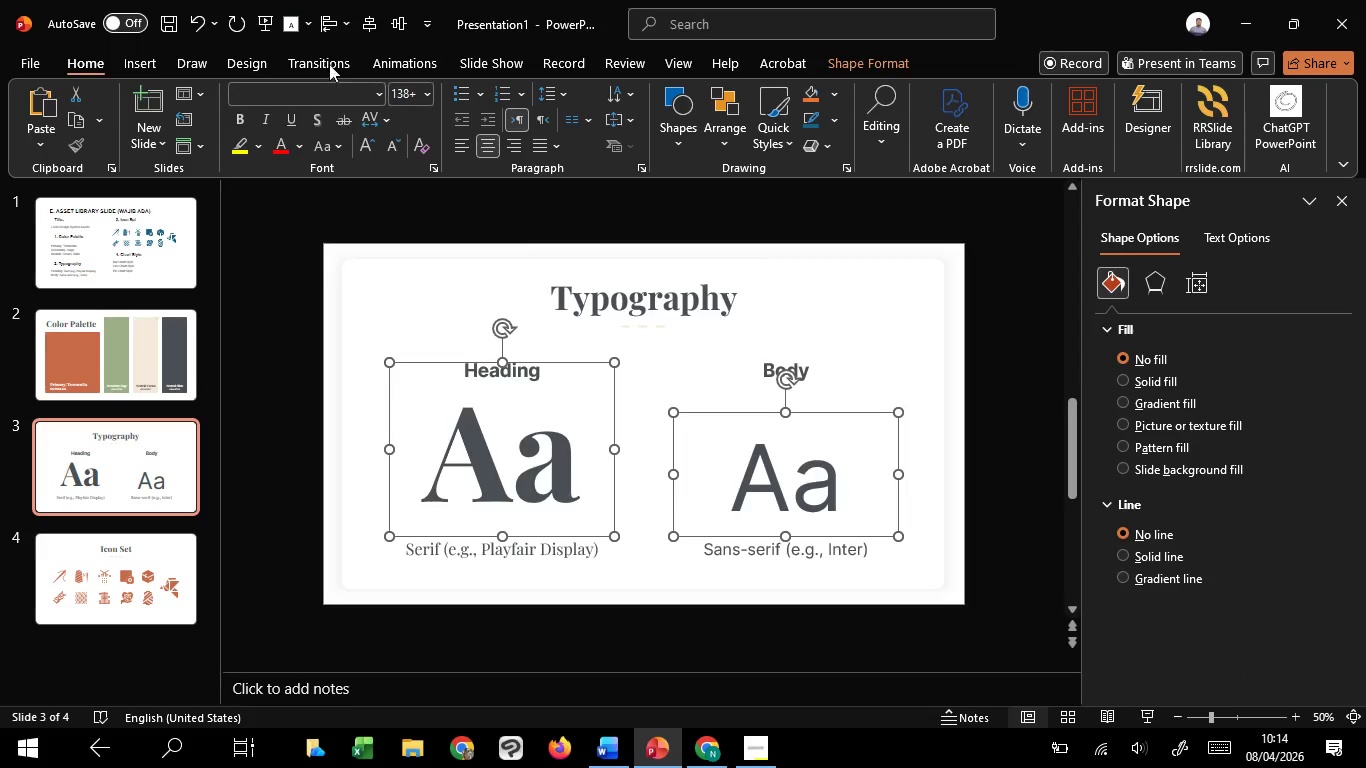 
left_click([325, 21])
 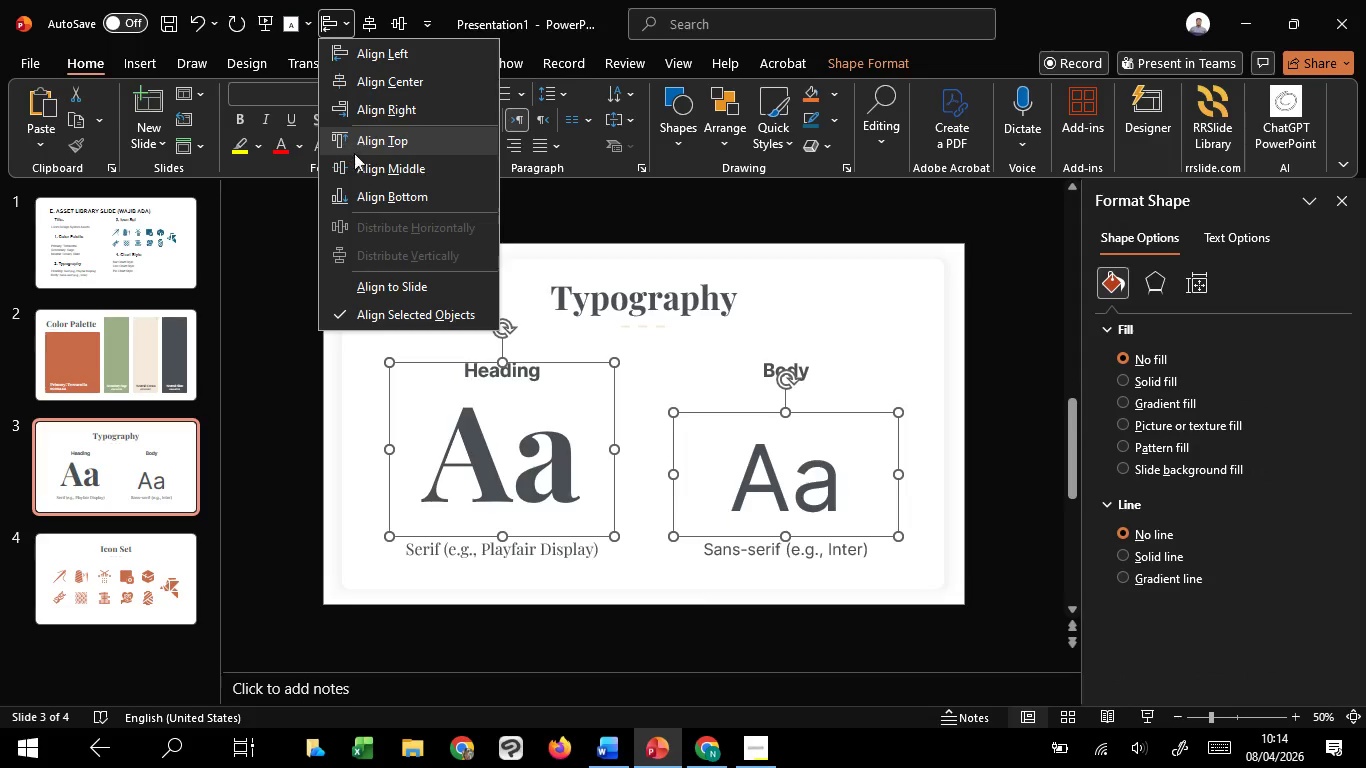 
left_click([361, 166])
 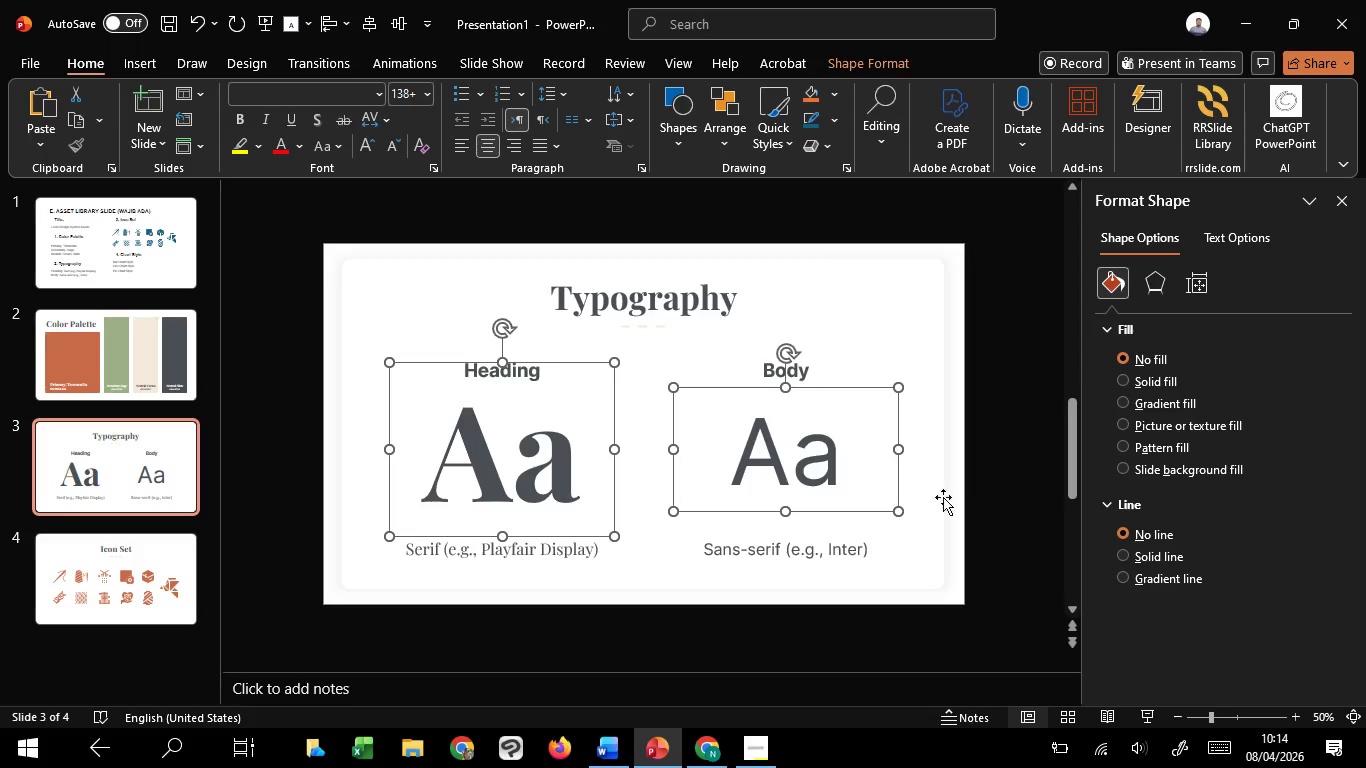 
left_click([1004, 455])
 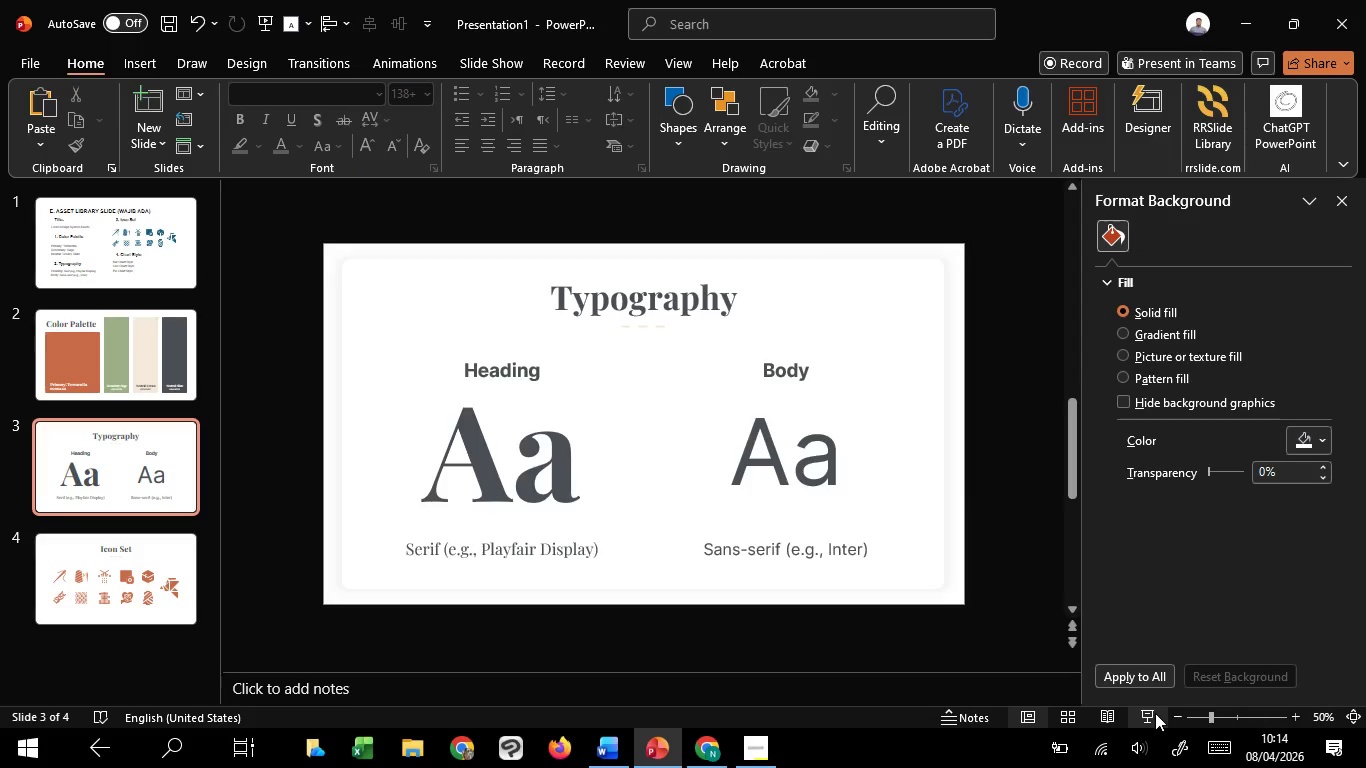 
left_click([1155, 713])
 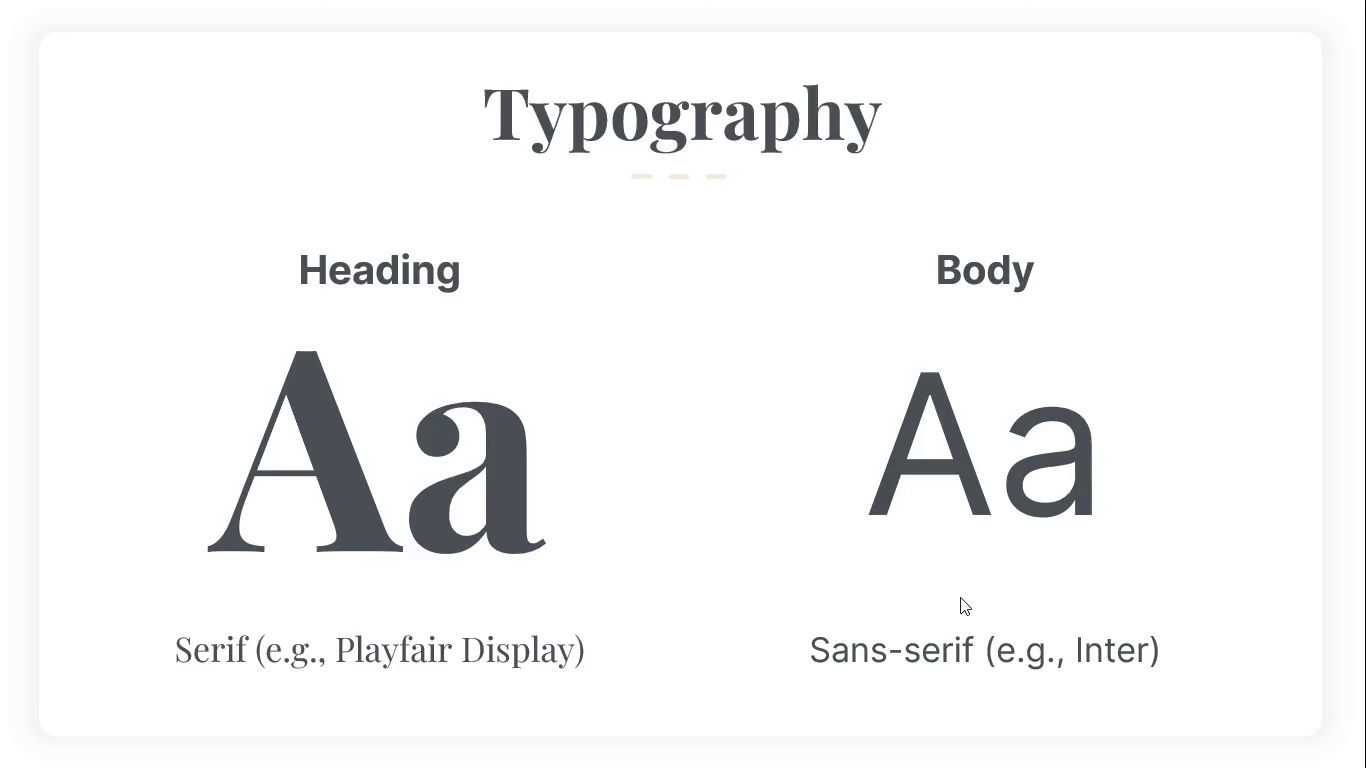 
wait(35.27)
 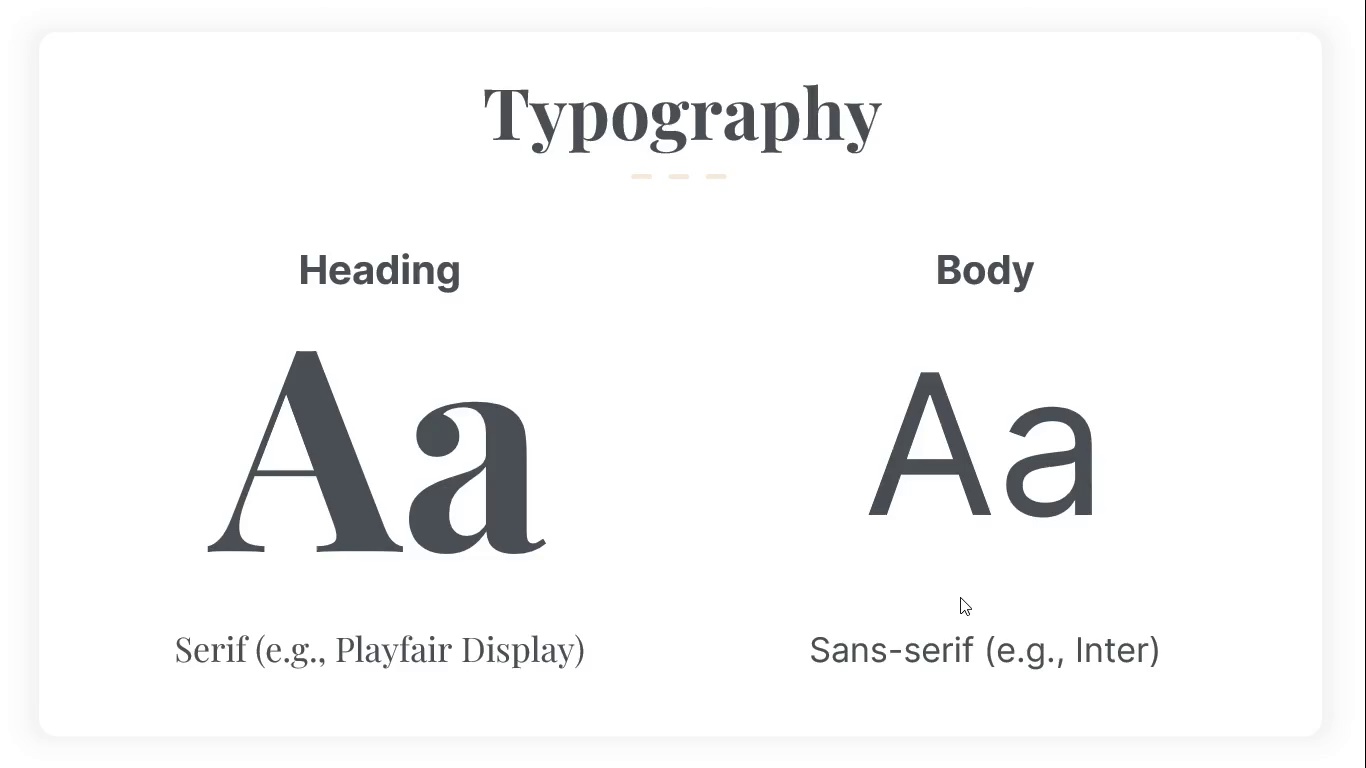 
key(Escape)
 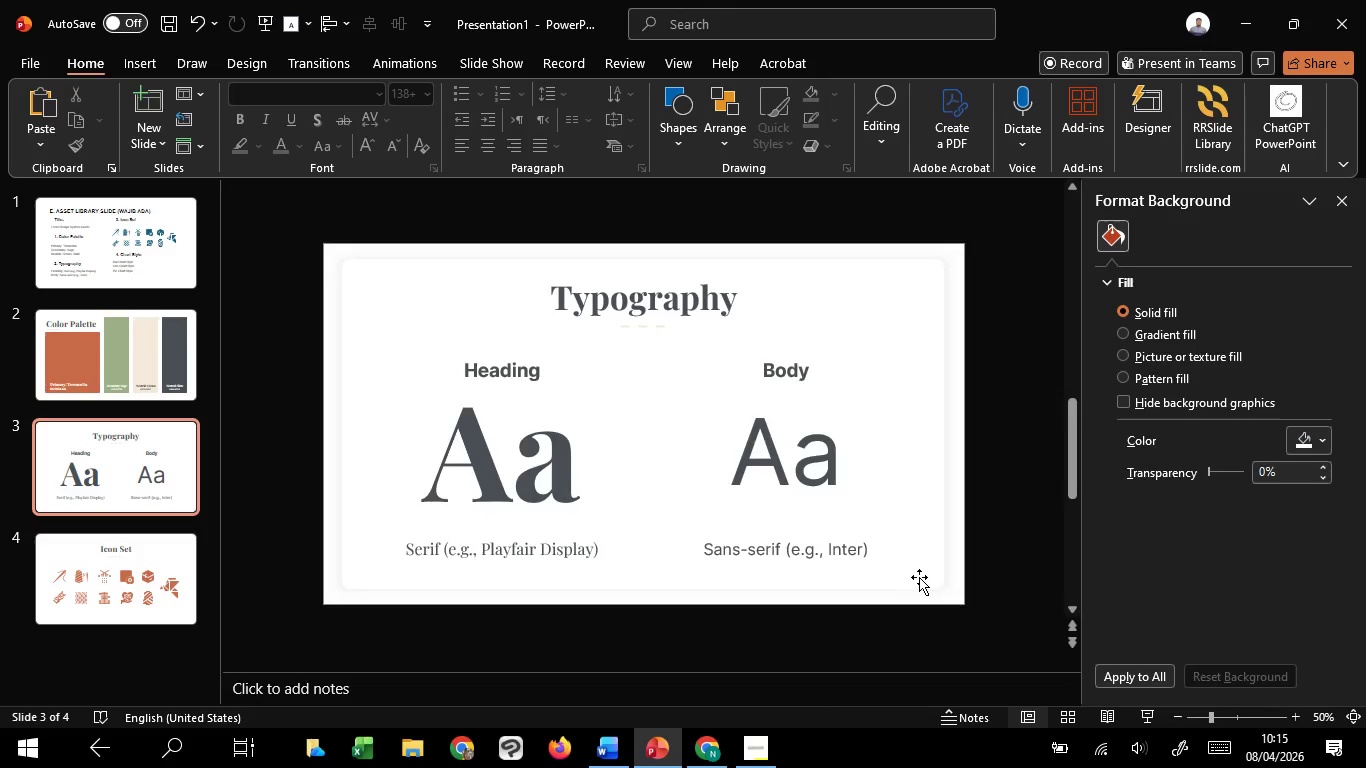 
key(Control+Z)
 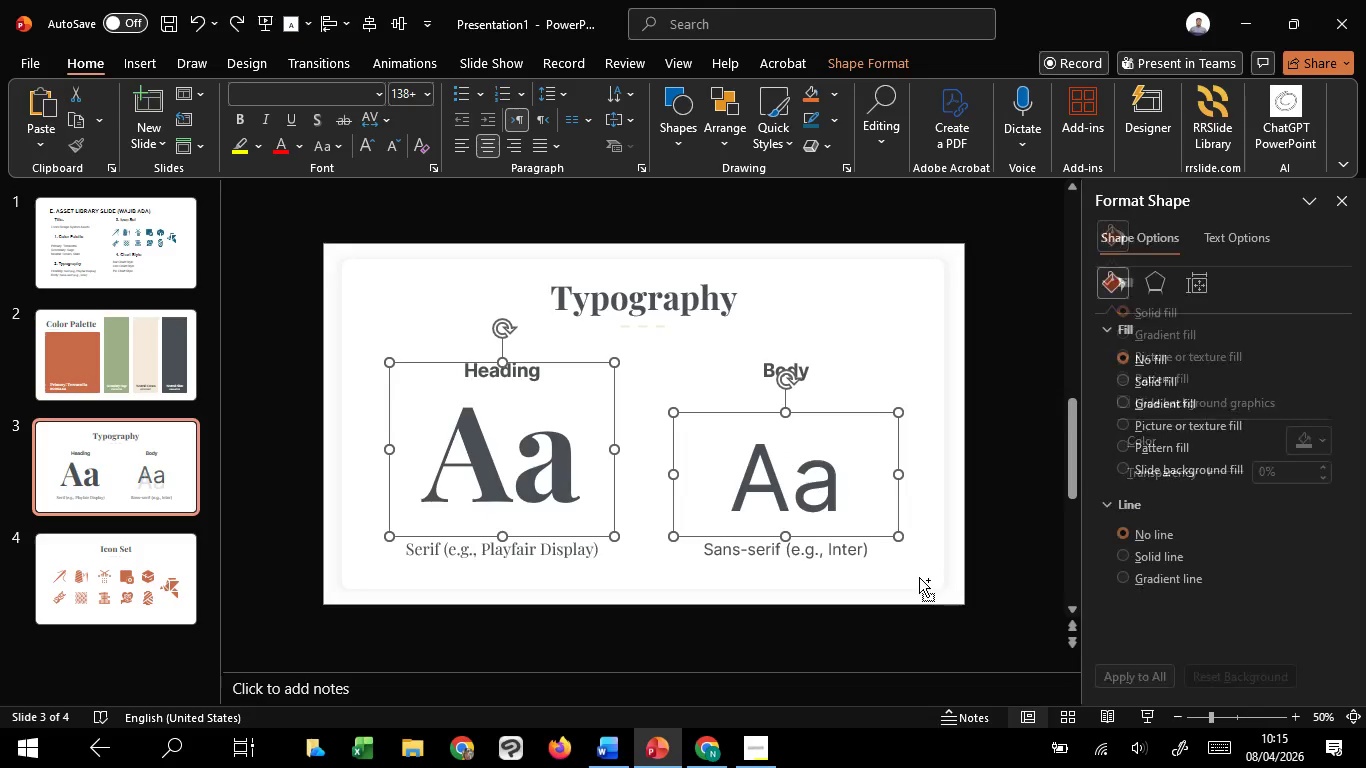 
key(Control+Z)
 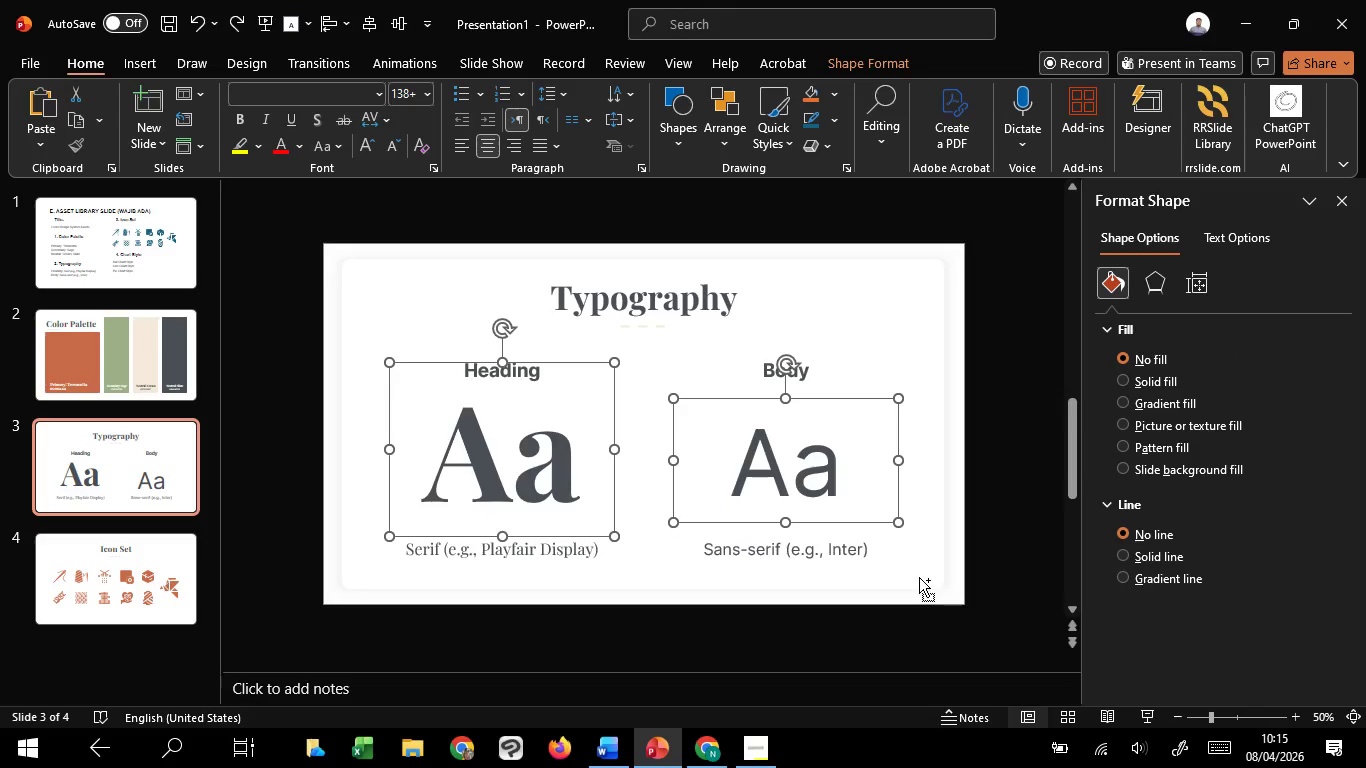 
key(Control+Z)
 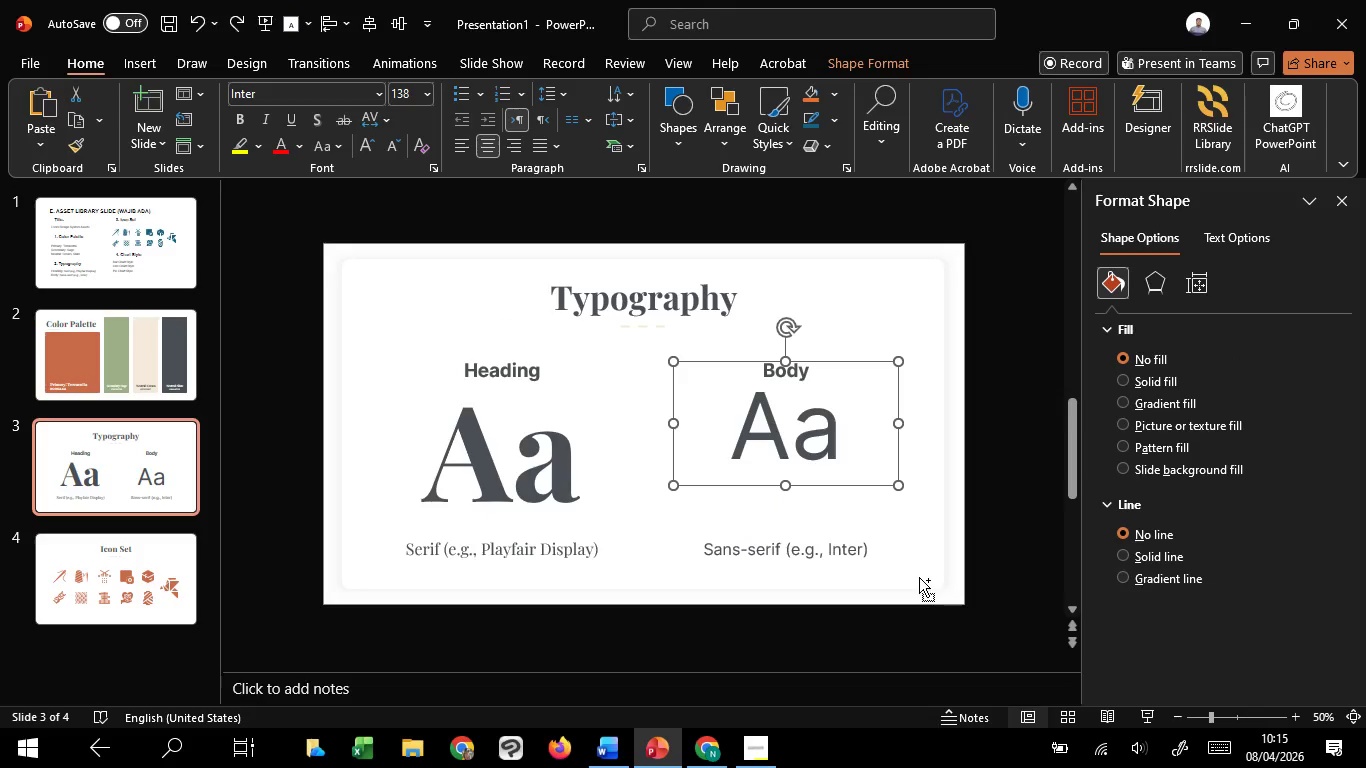 
key(Control+Z)
 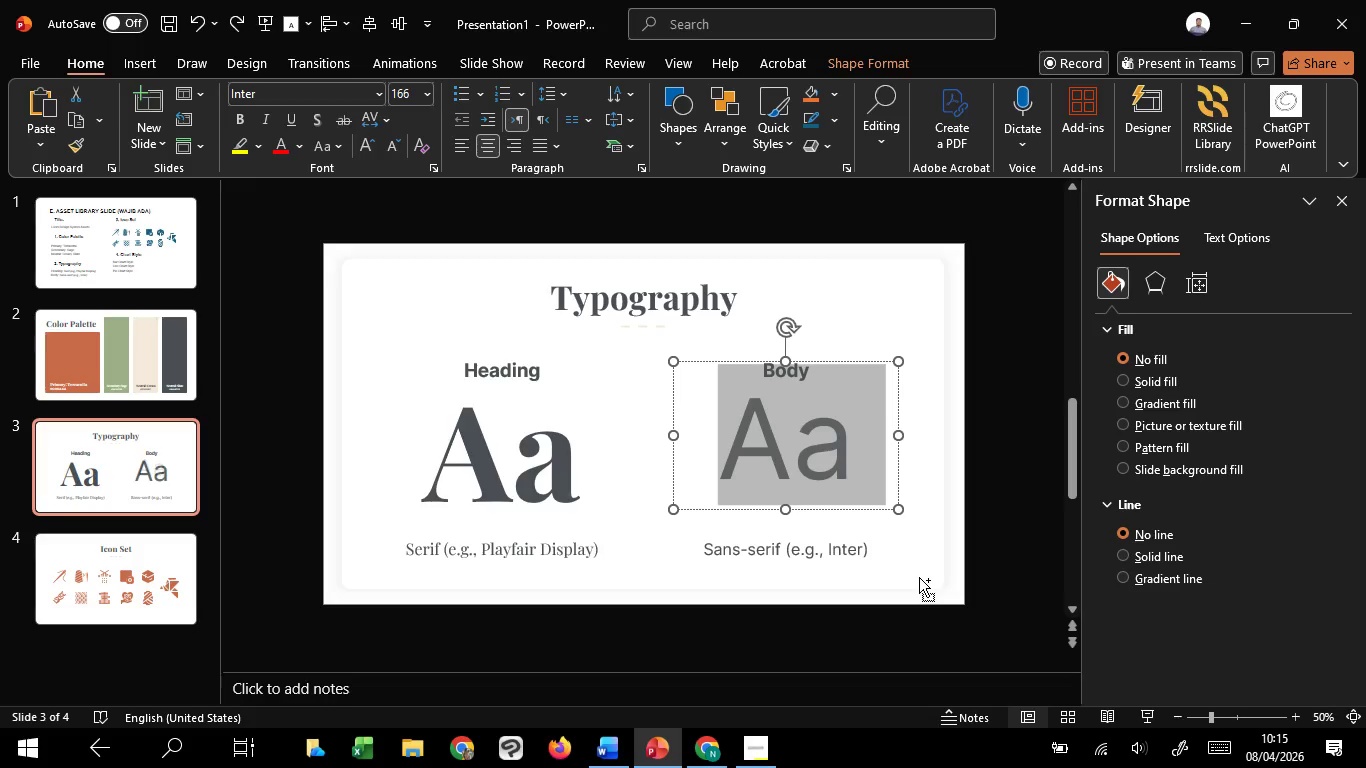 
key(Control+Z)
 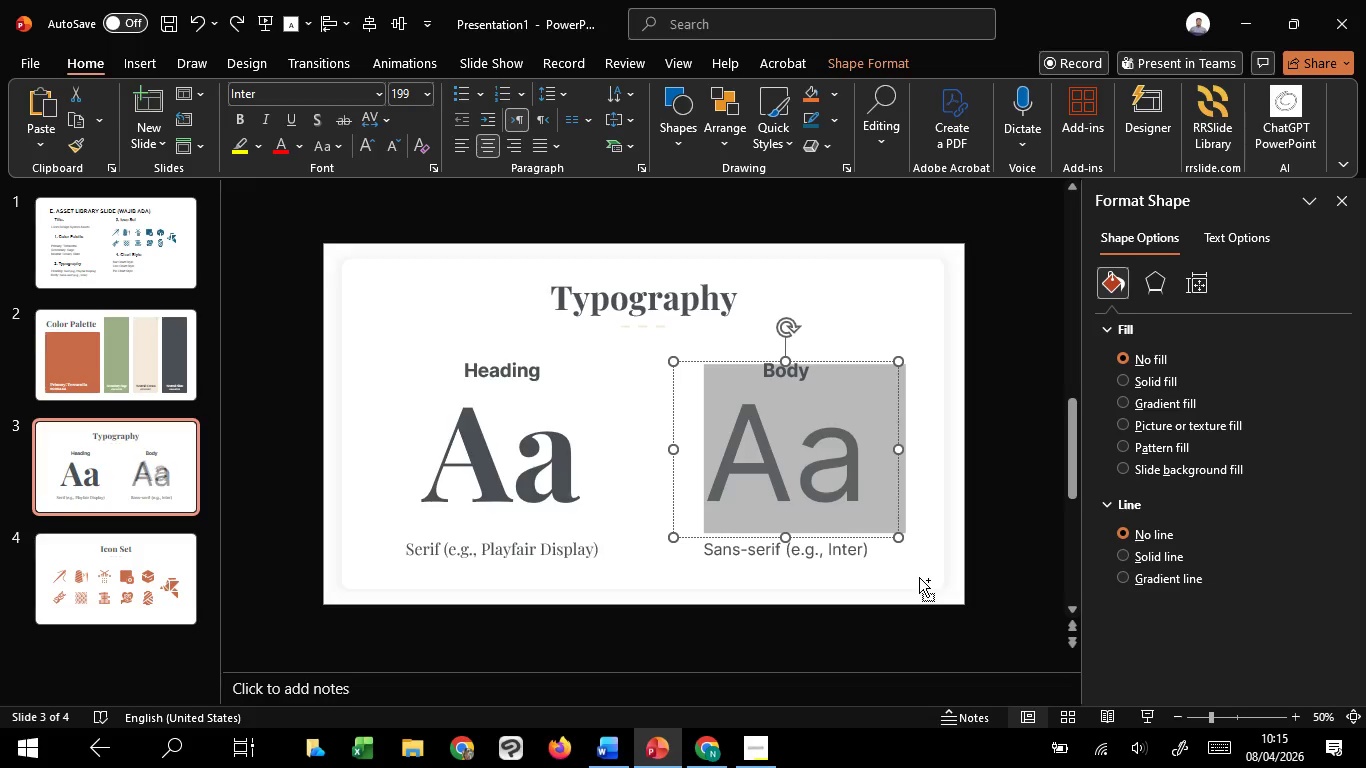 
key(Control+Z)
 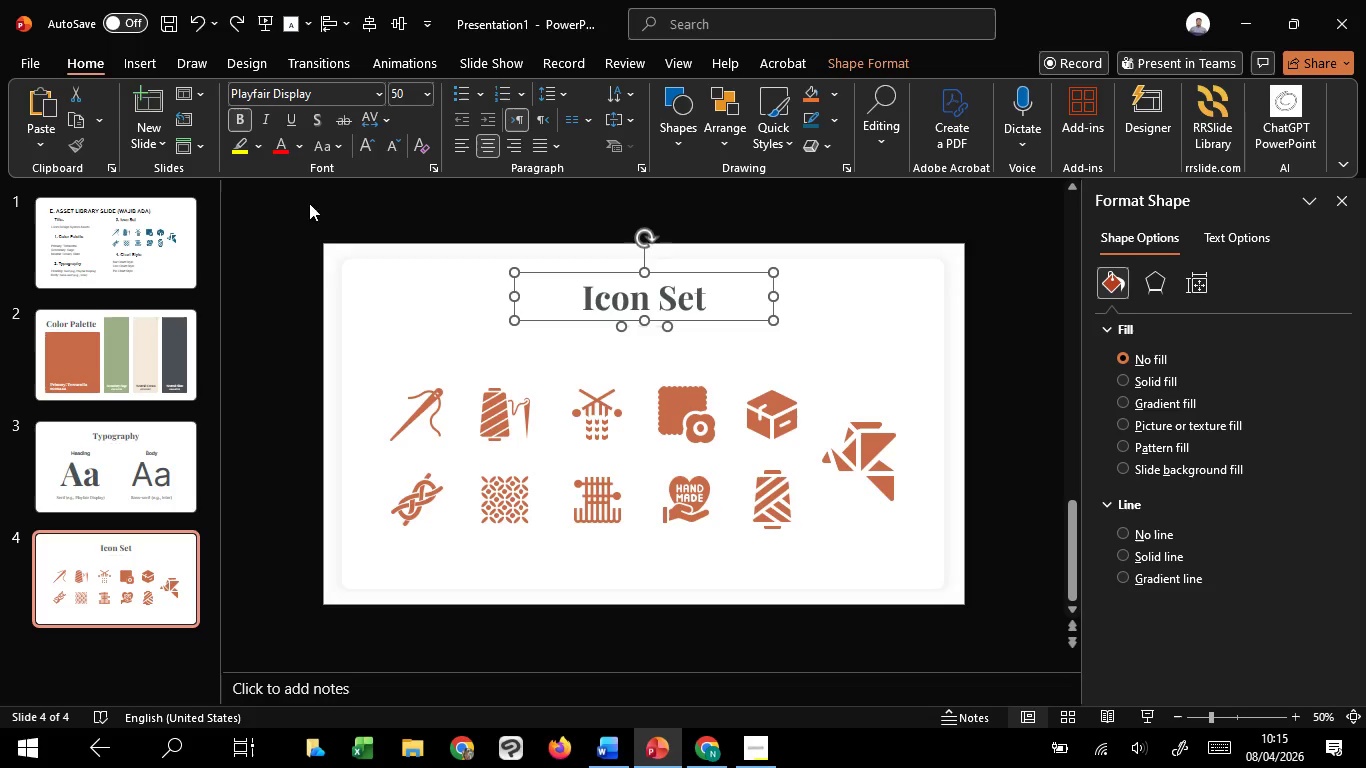 
left_click([235, 11])
 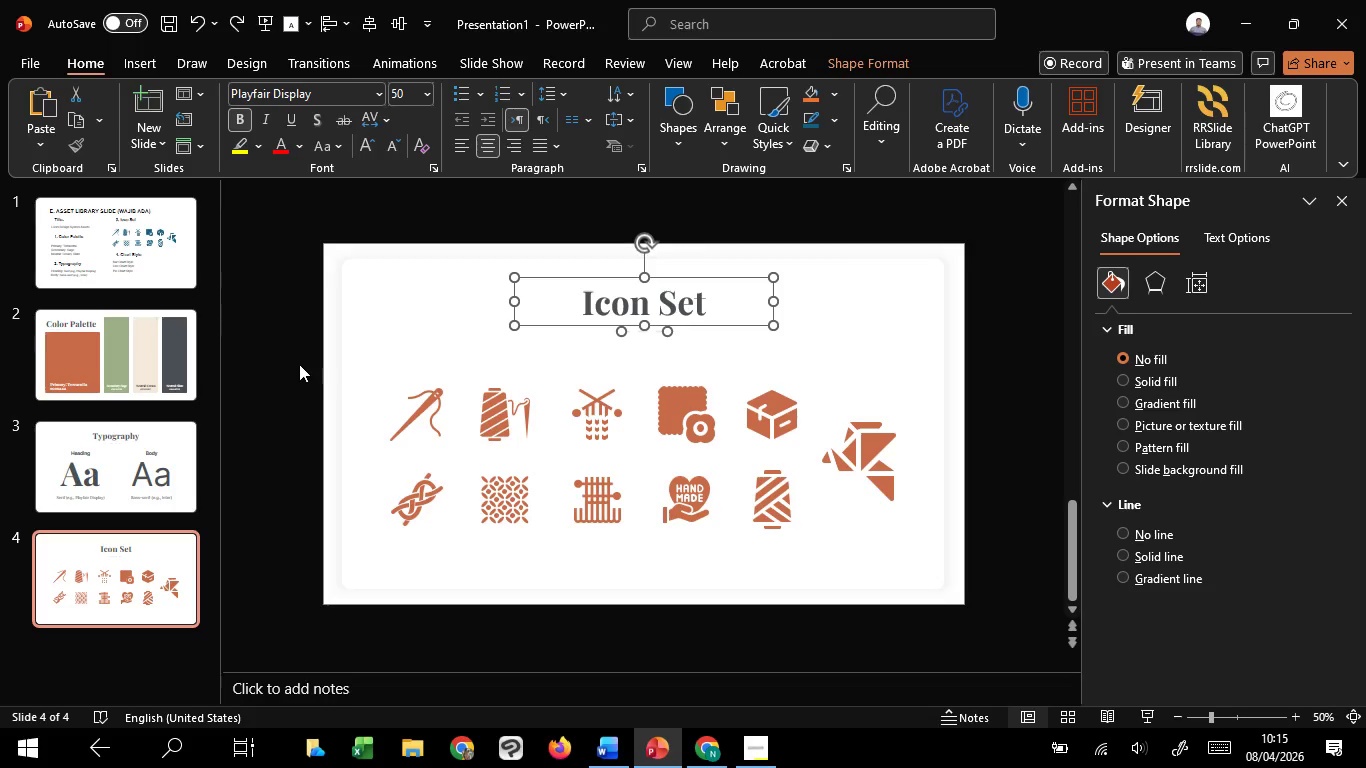 
left_click([285, 329])
 